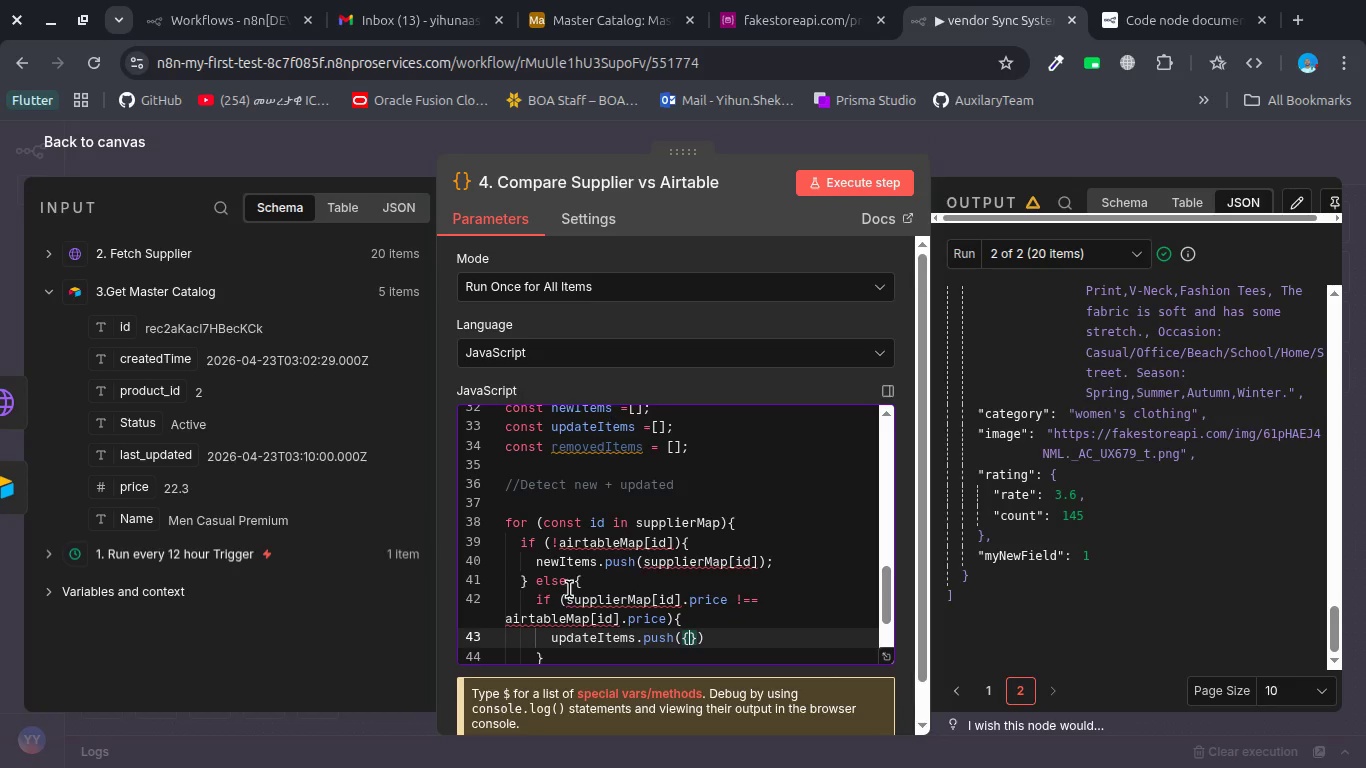 
key(Enter)
 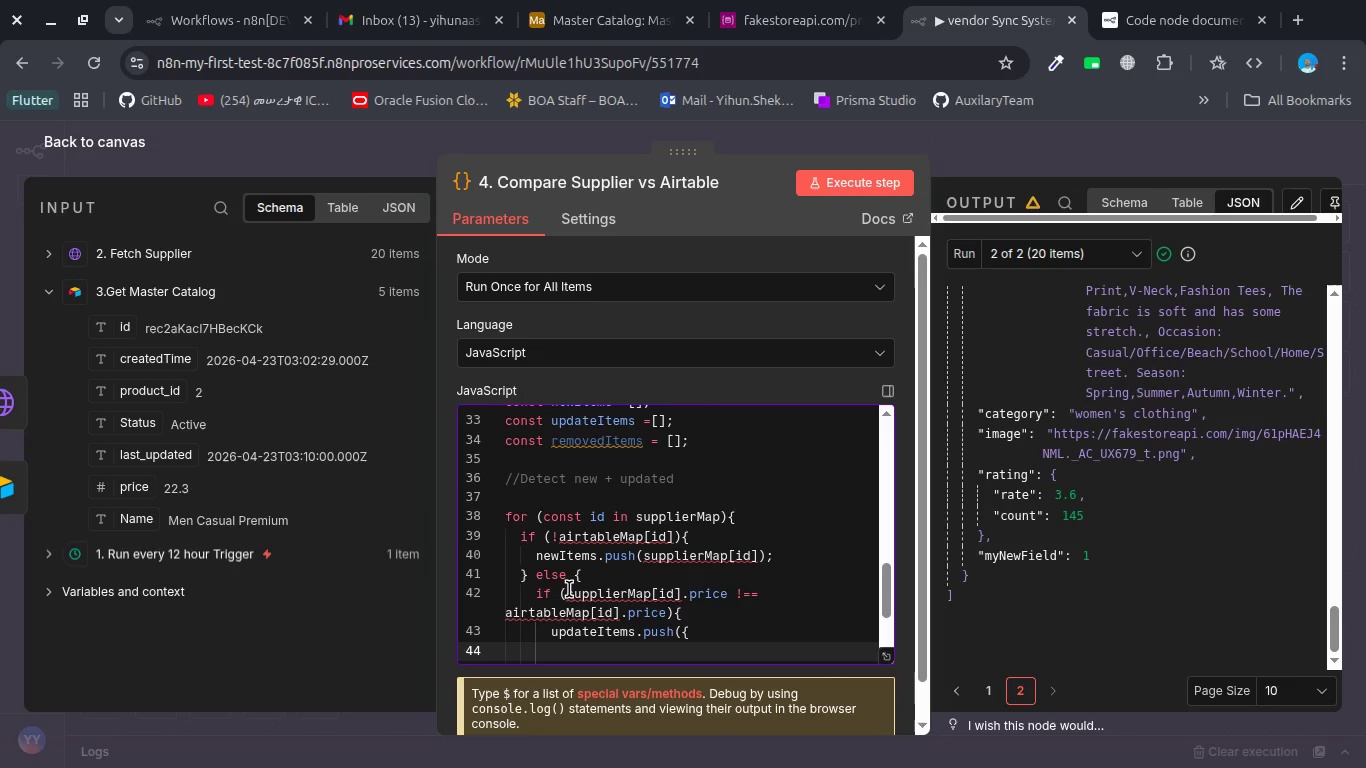 
key(Period)
 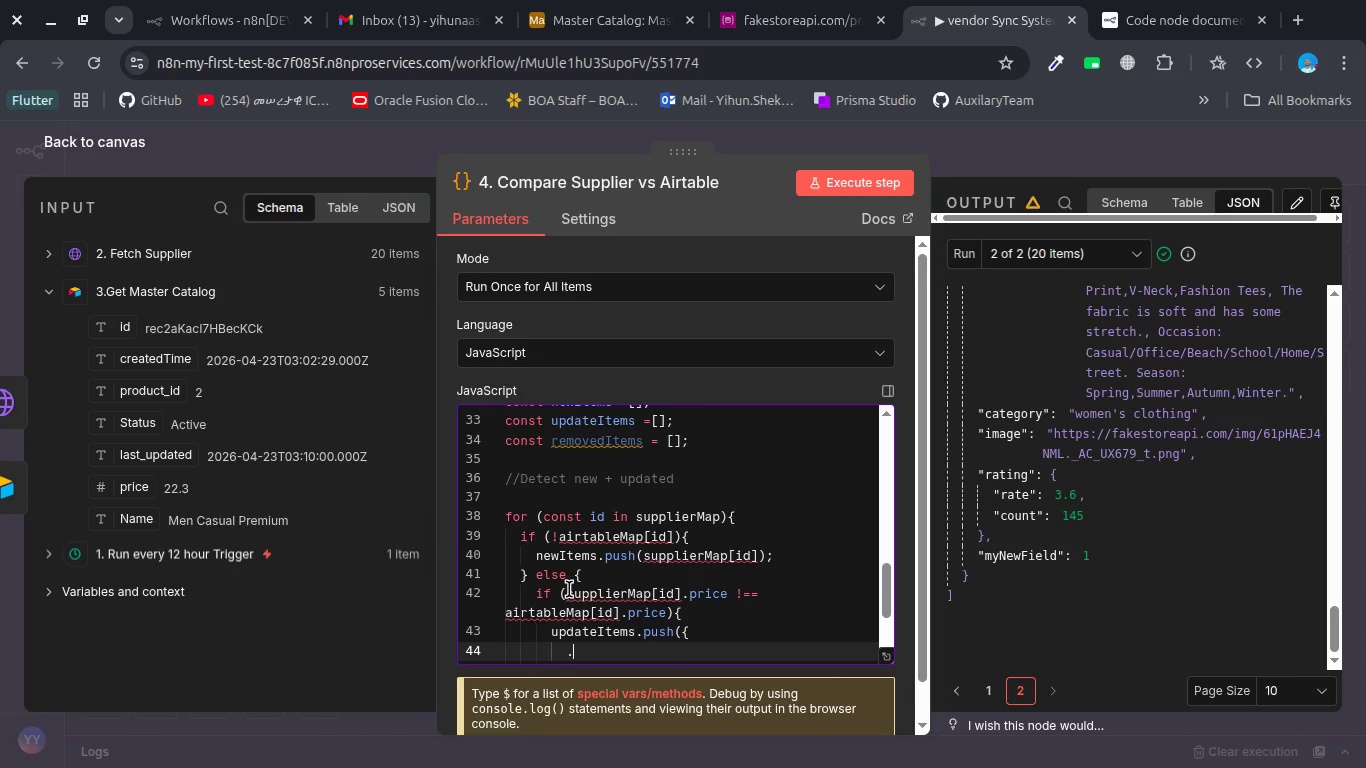 
key(Period)
 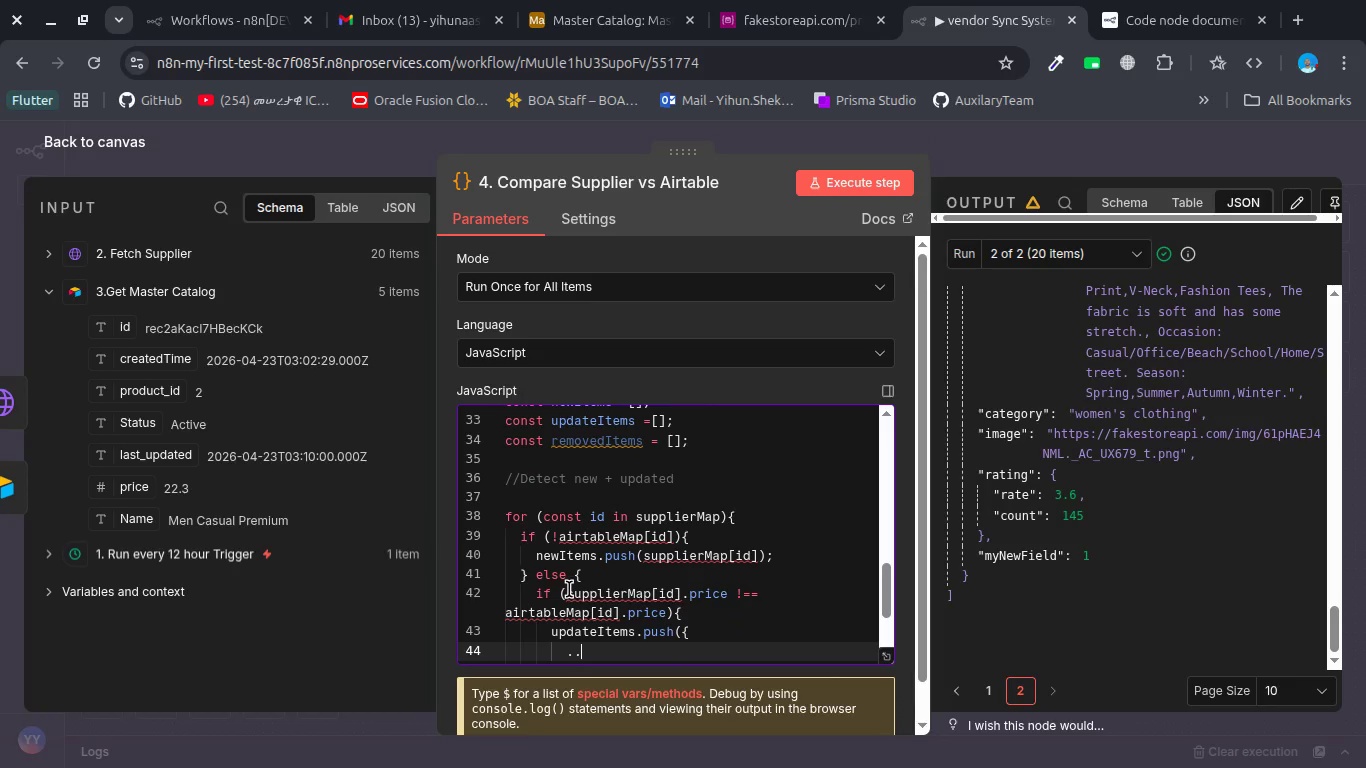 
key(Period)
 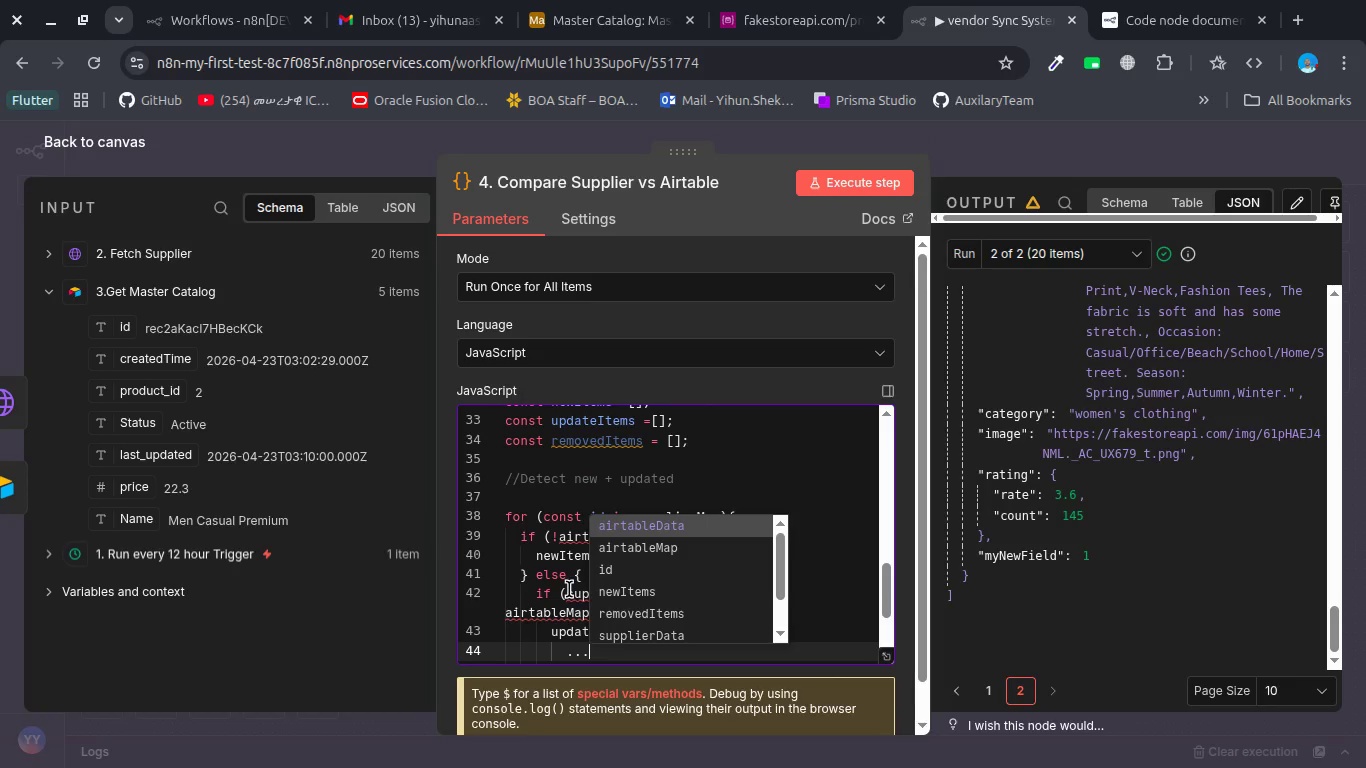 
key(S)
 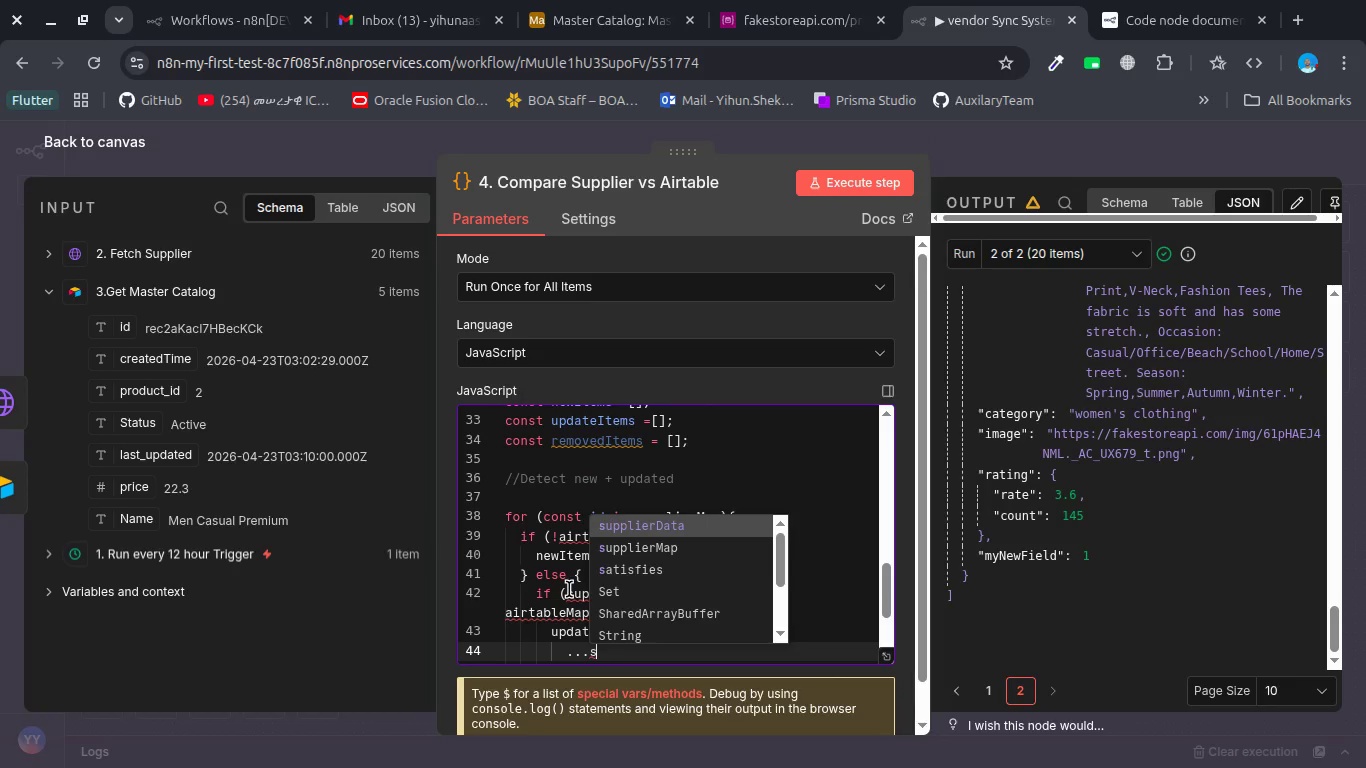 
key(ArrowDown)
 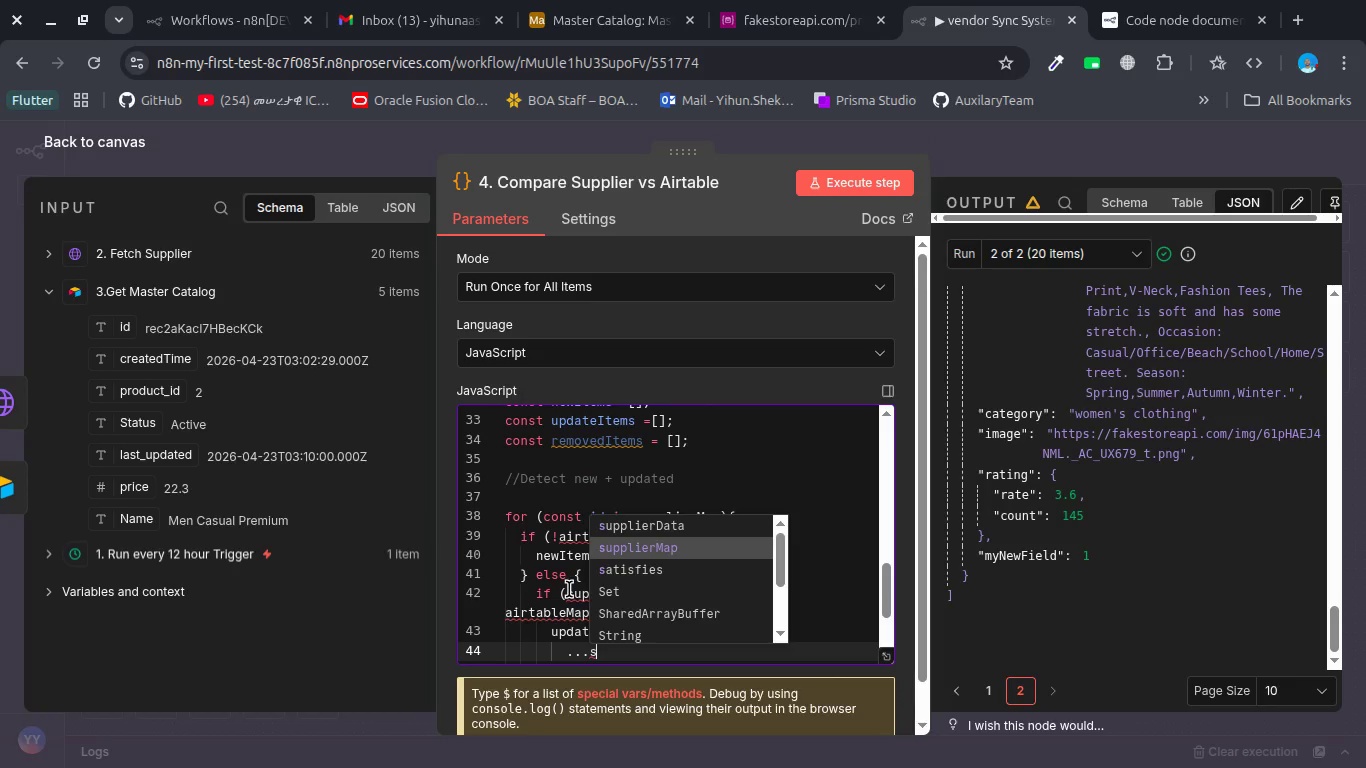 
key(Enter)
 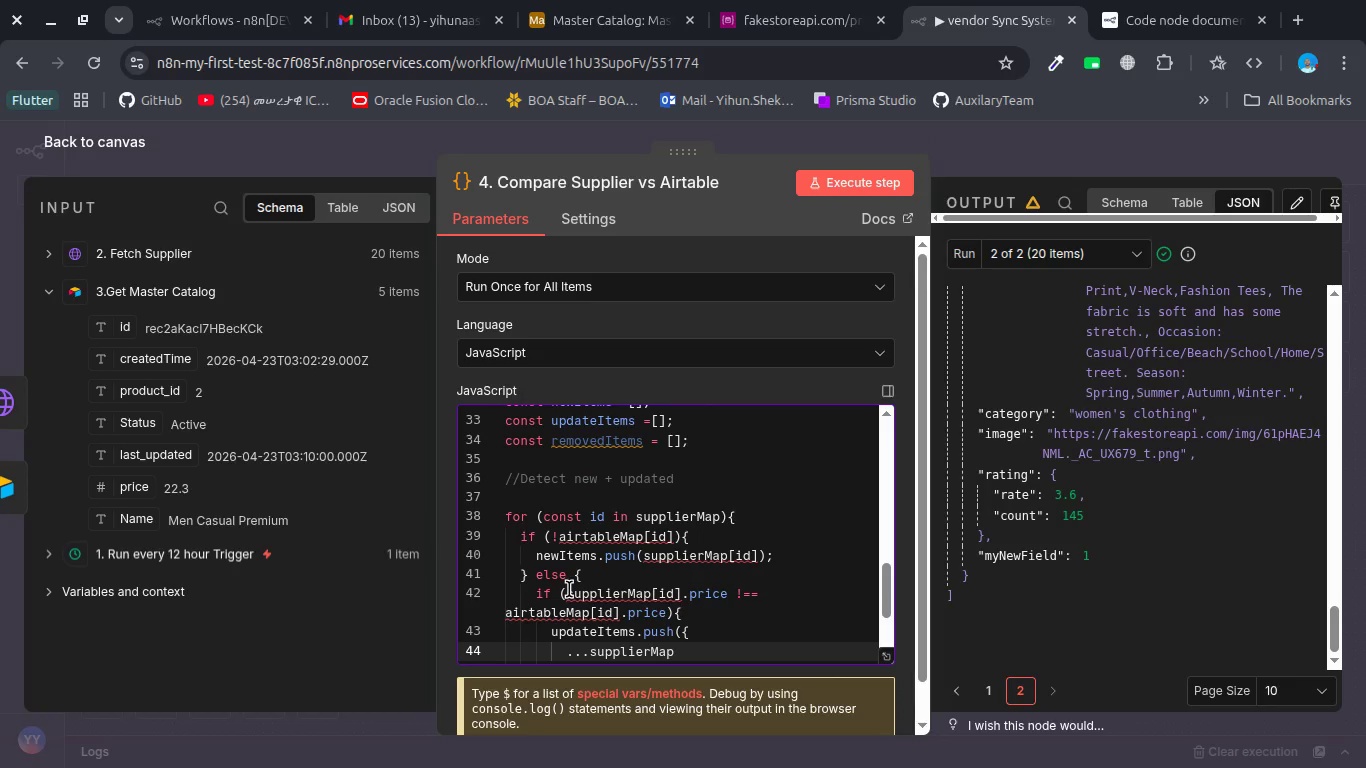 
type([id)
 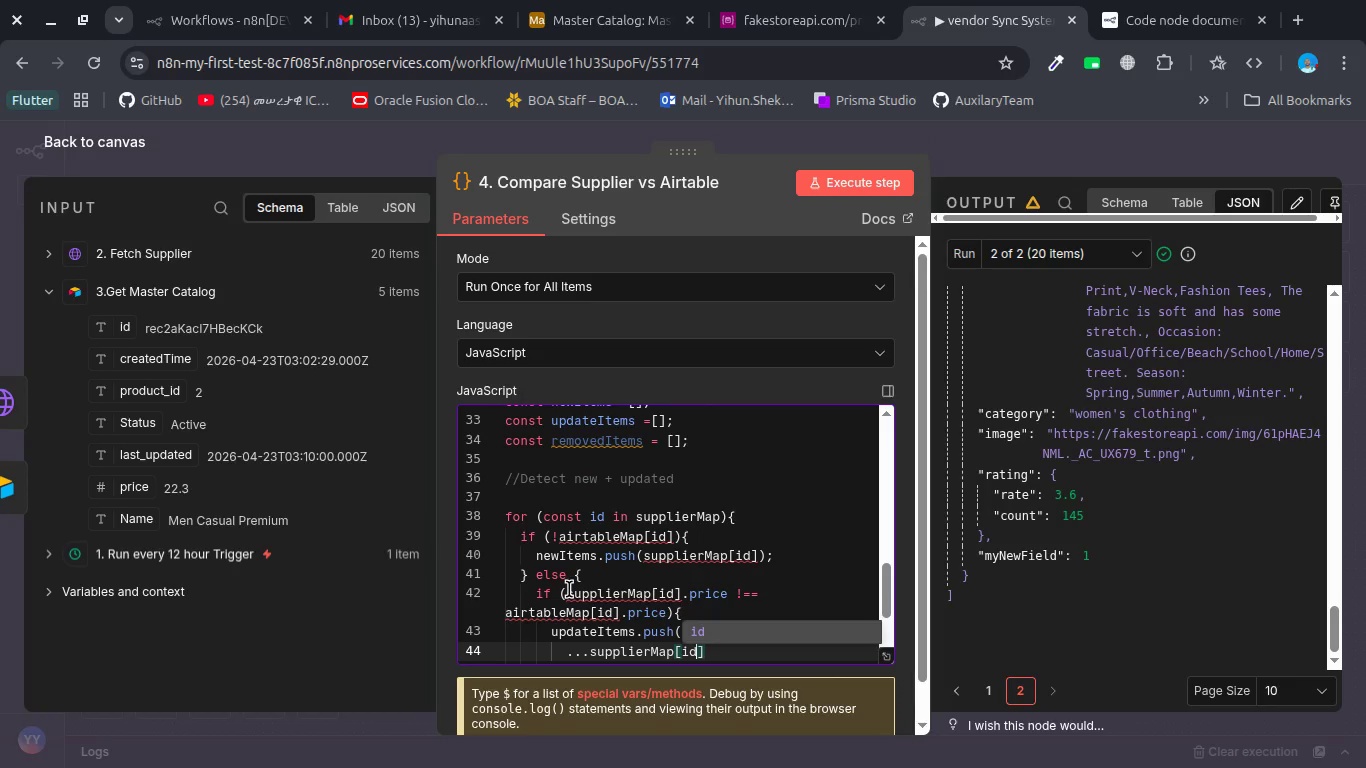 
key(ArrowRight)
 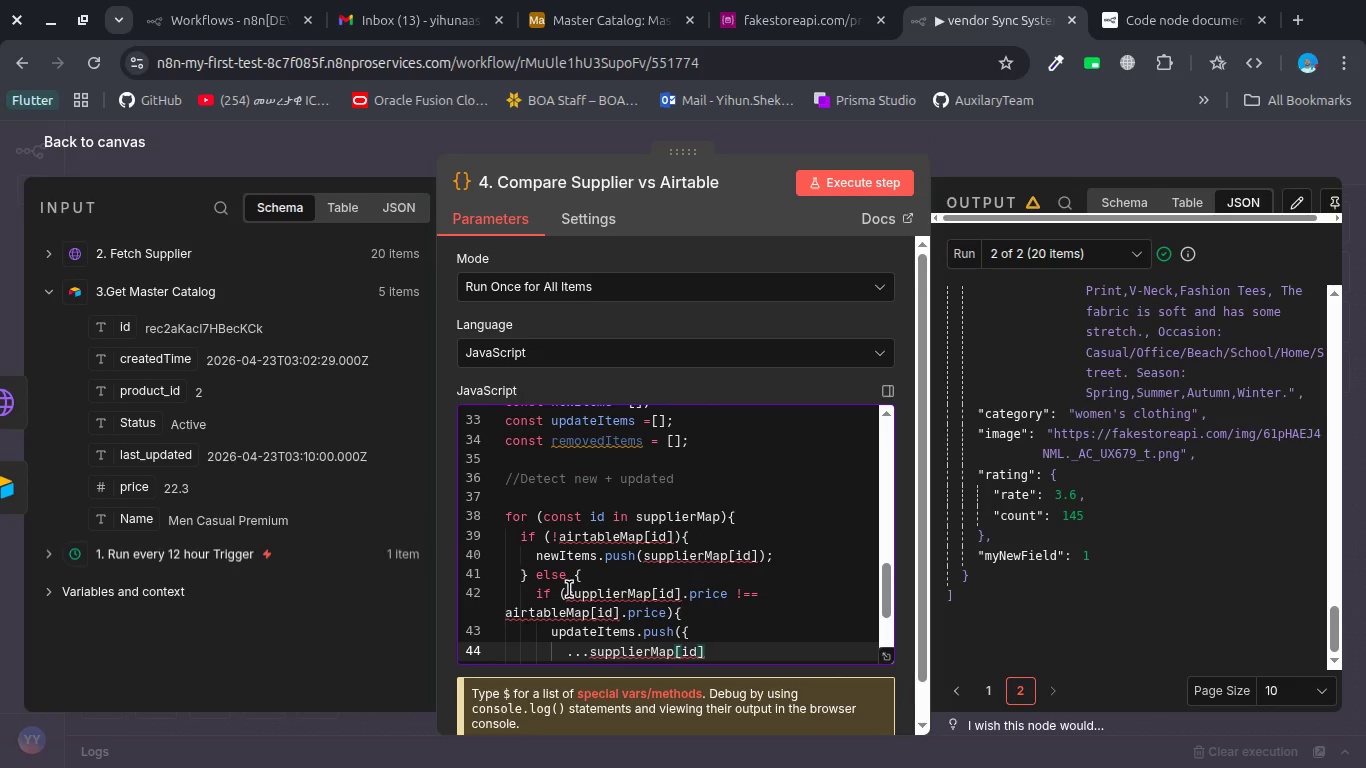 
key(Comma)
 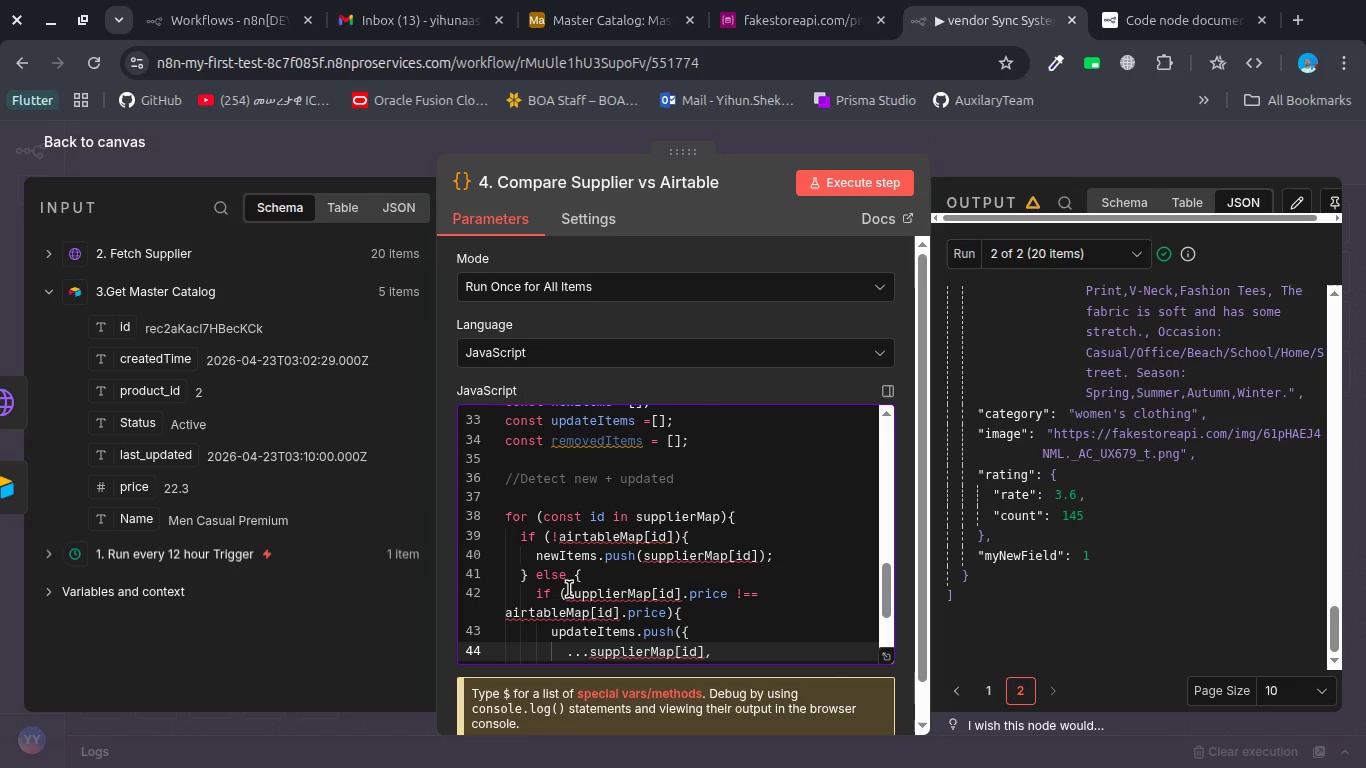 
wait(23.8)
 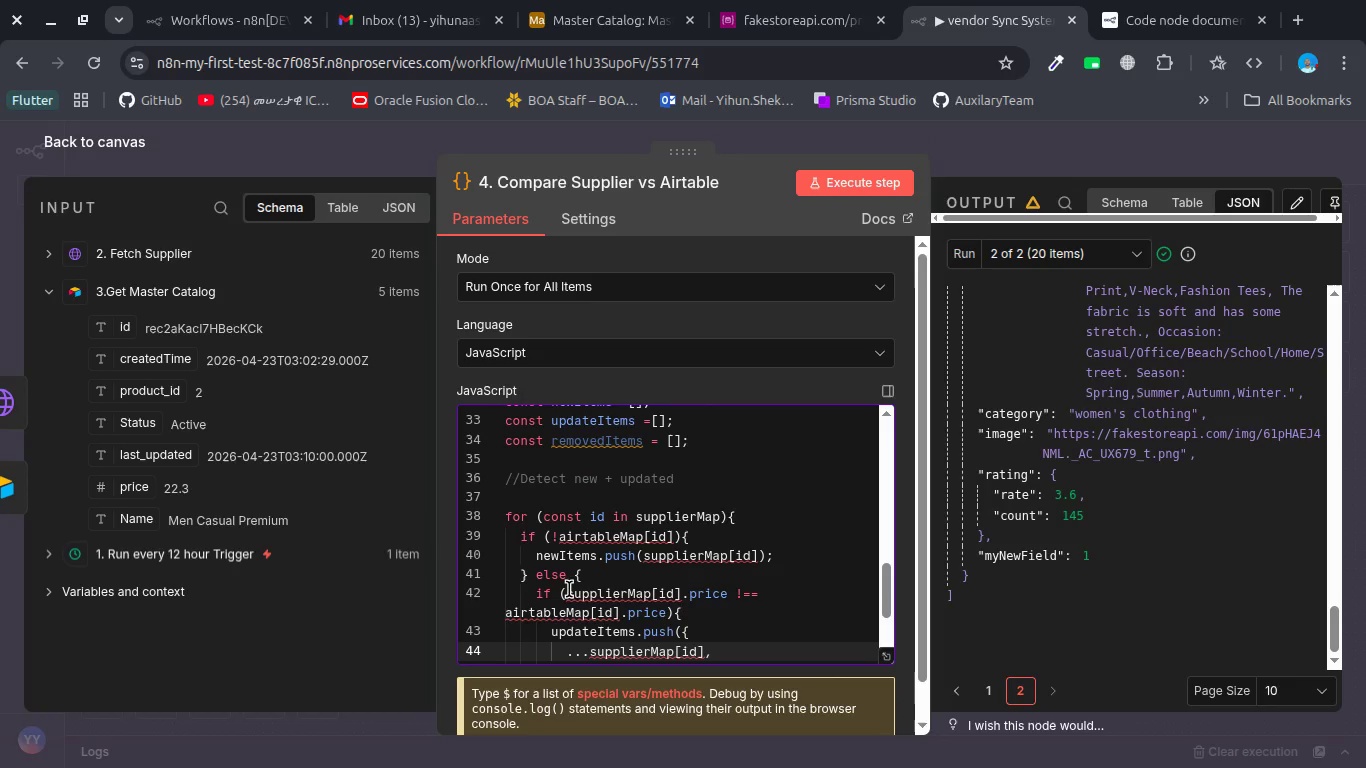 
left_click([632, 291])
 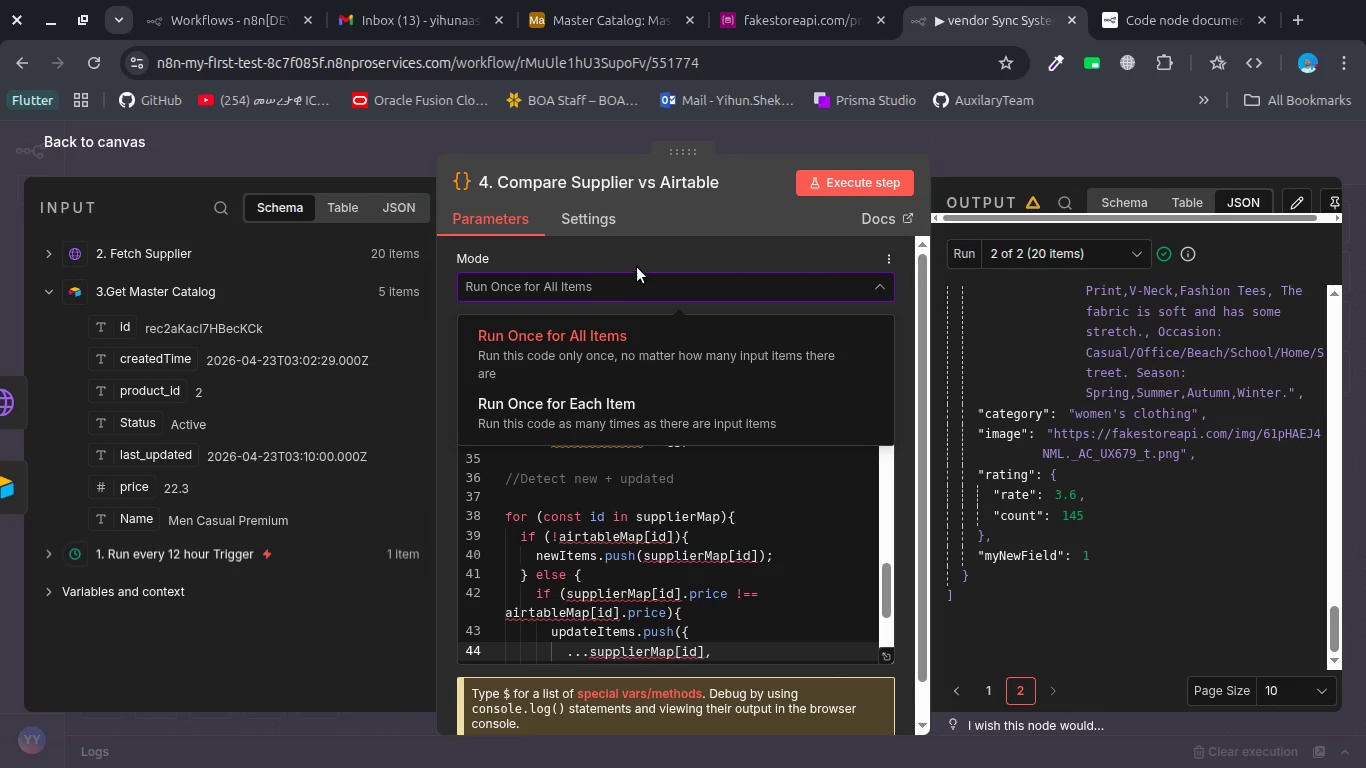 
left_click([638, 261])
 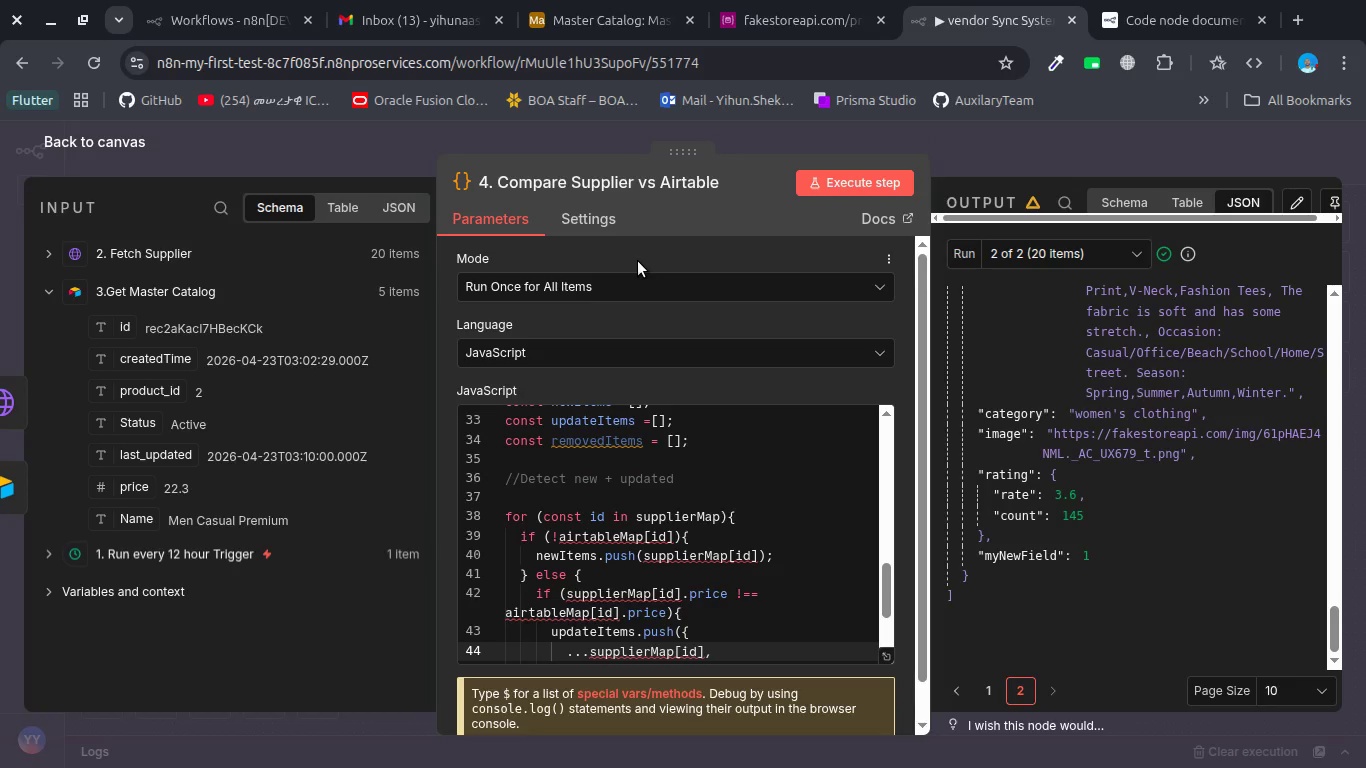 
wait(28.12)
 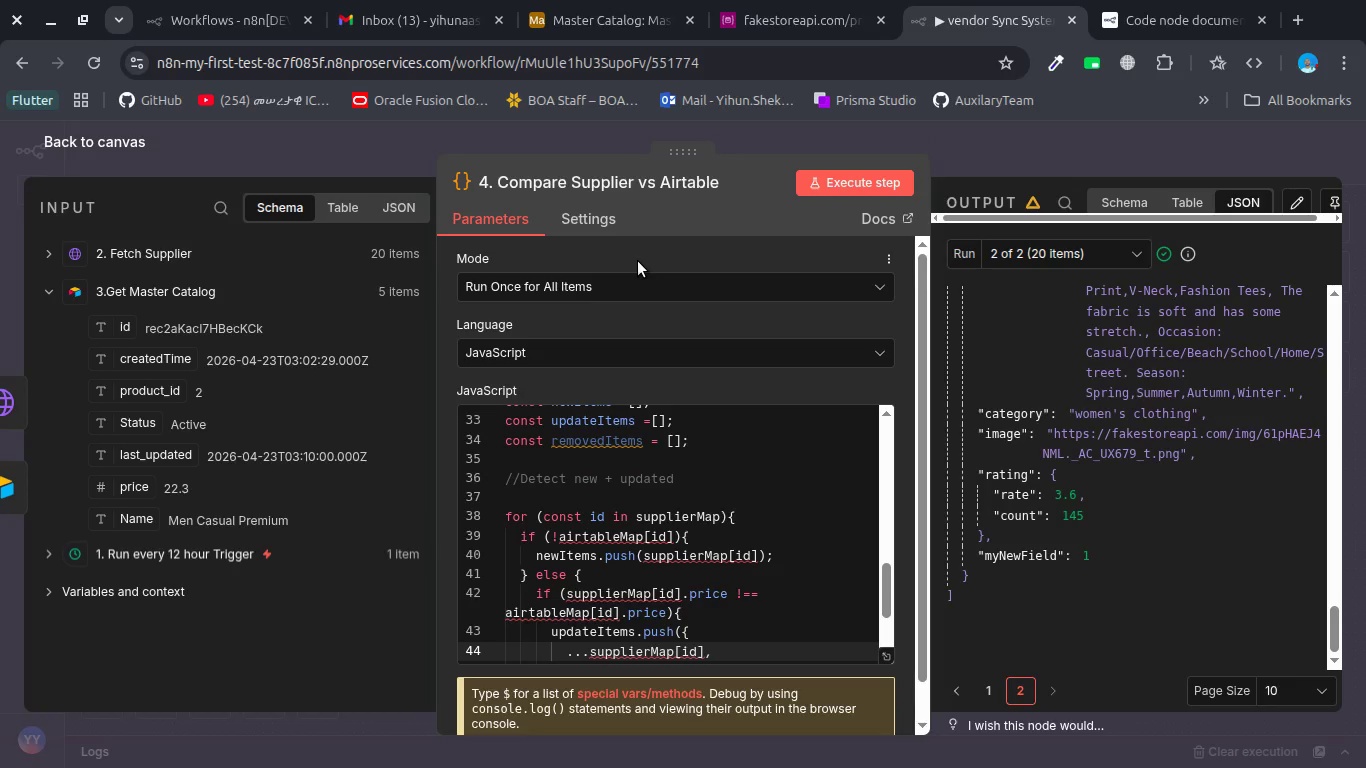 
scroll: coordinate [726, 587], scroll_direction: down, amount: 1.0
 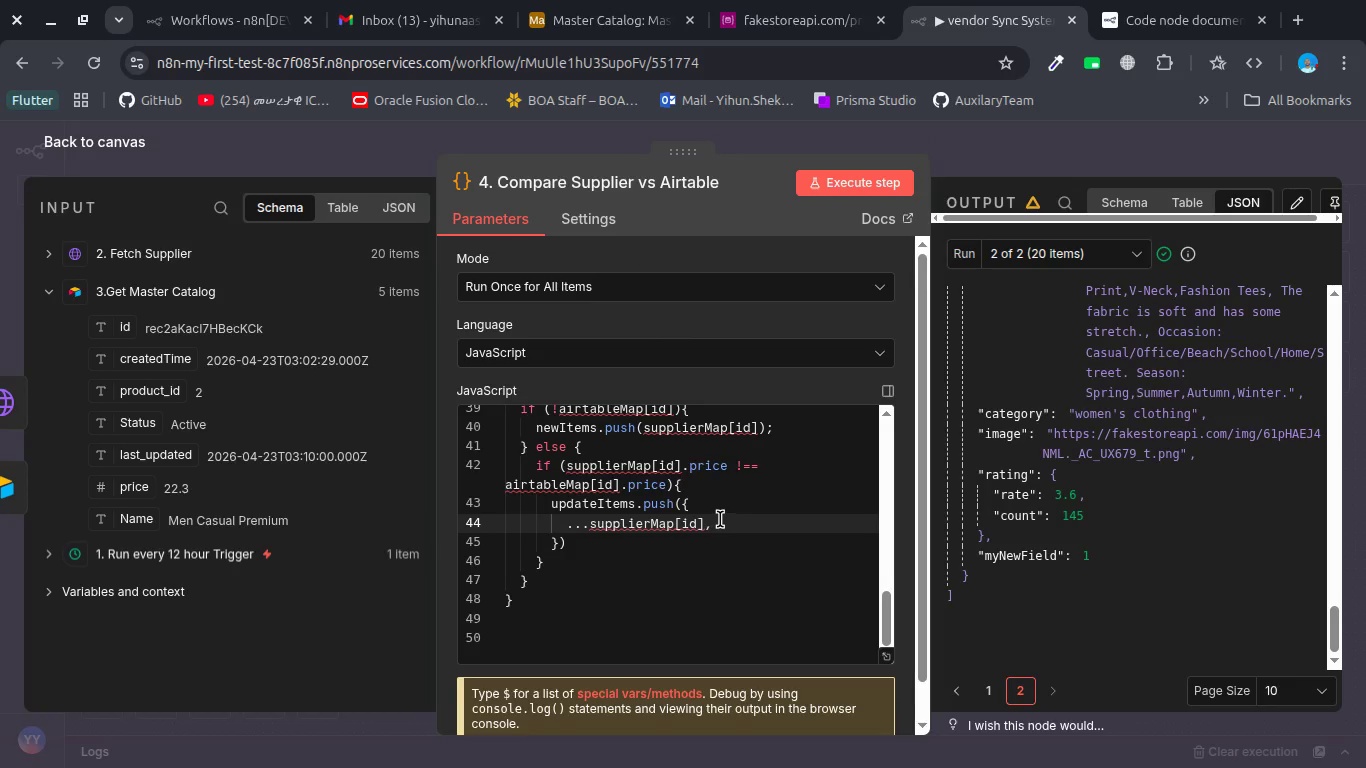 
left_click([720, 519])
 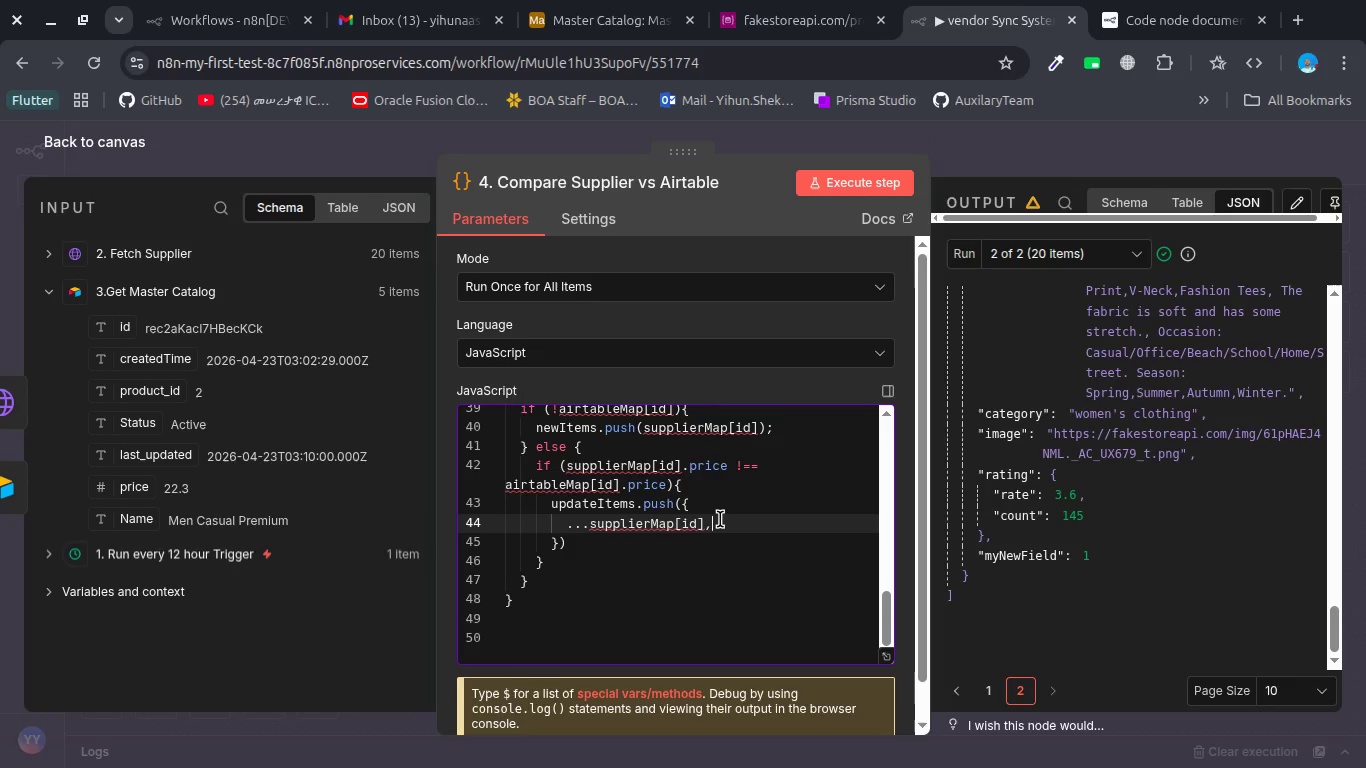 
key(Enter)
 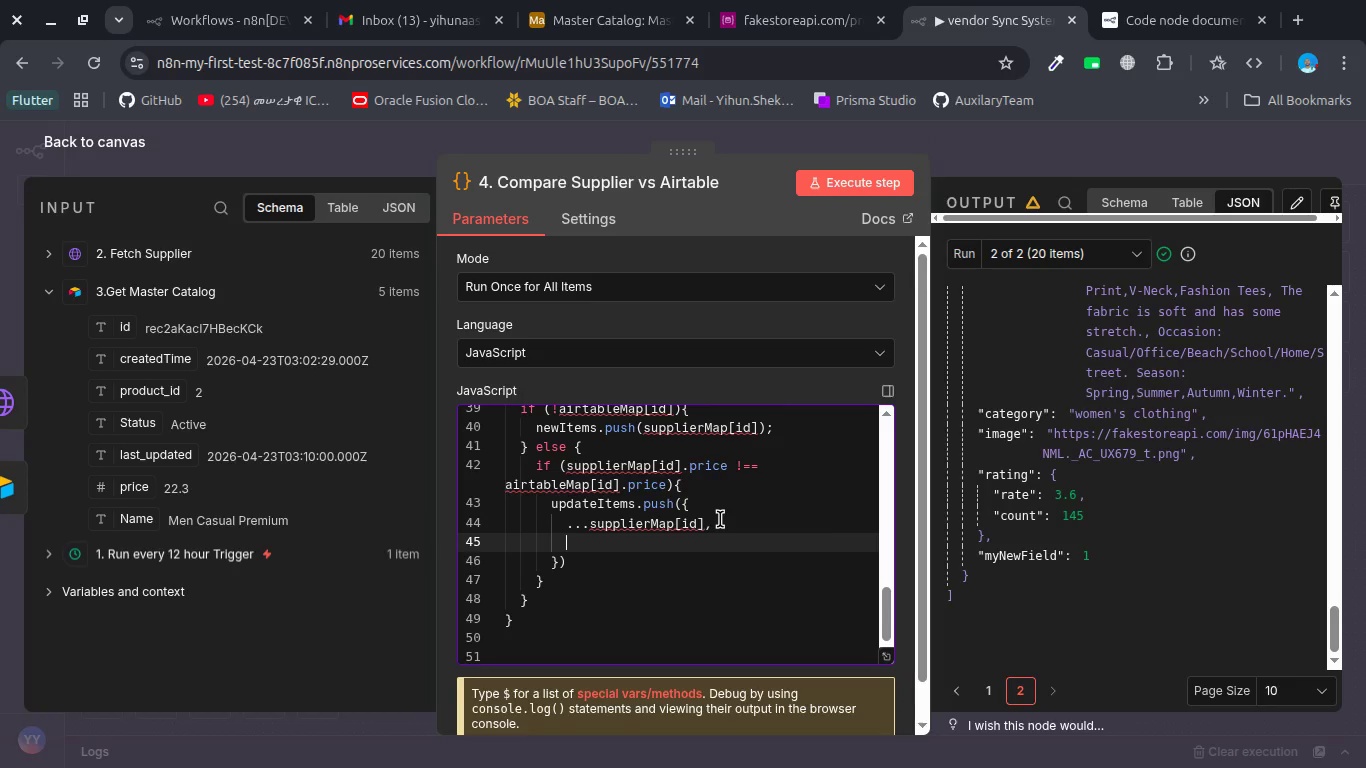 
type(reci)
key(Backspace)
type(ordId:airt)
 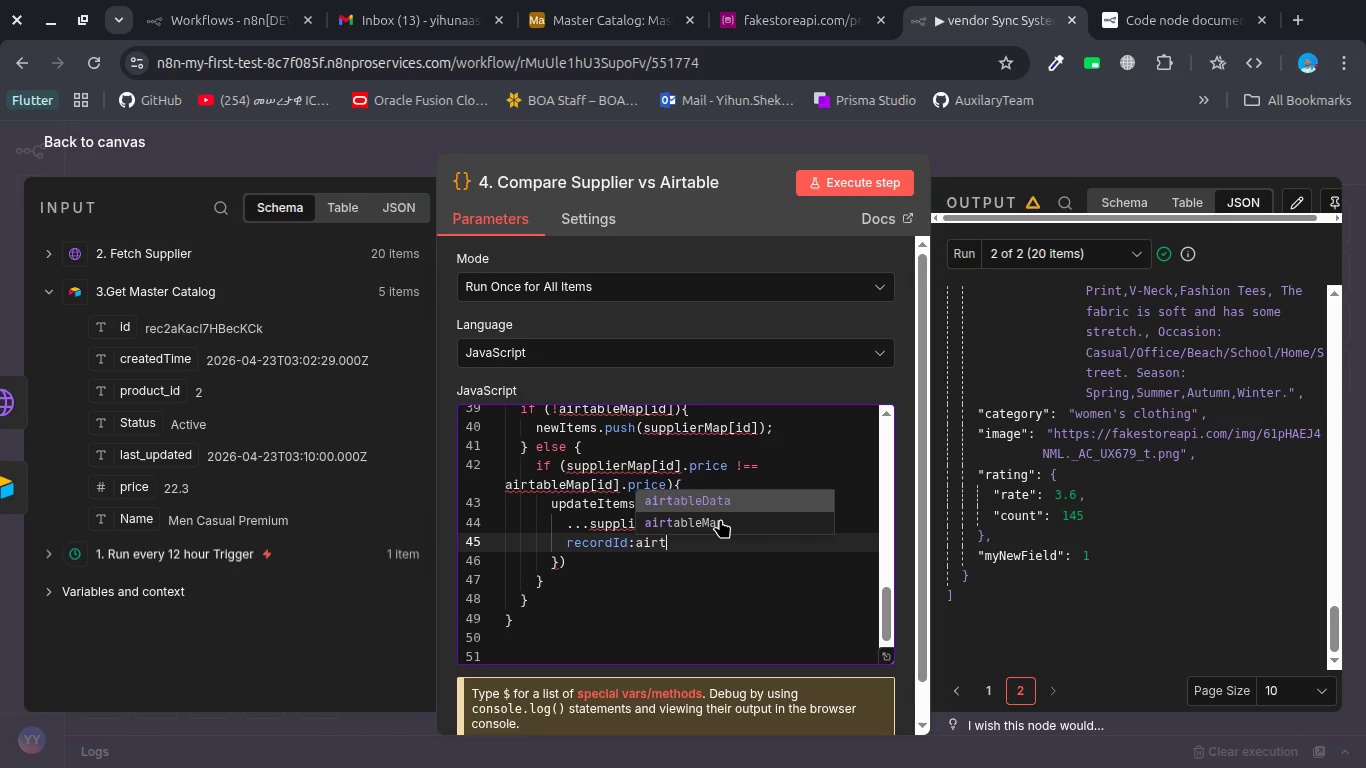 
key(ArrowDown)
 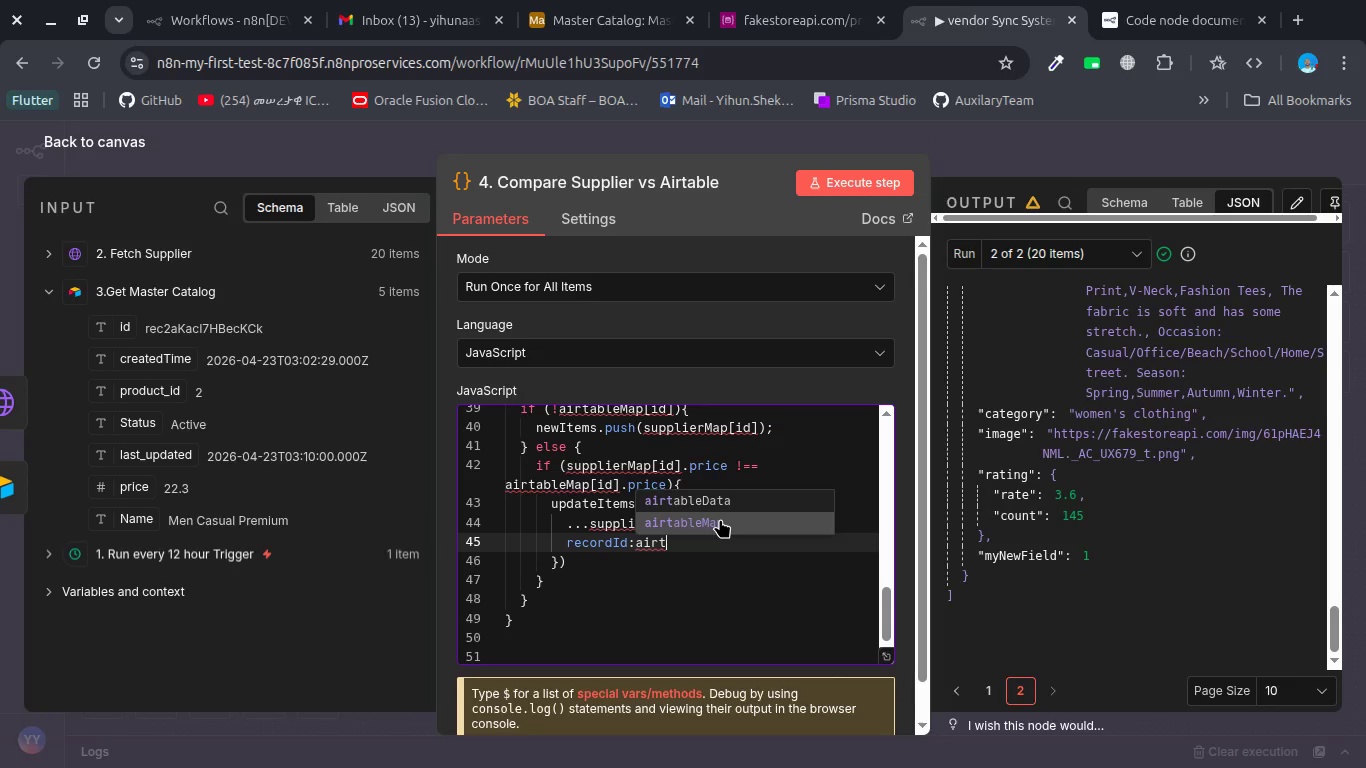 
key(Enter)
 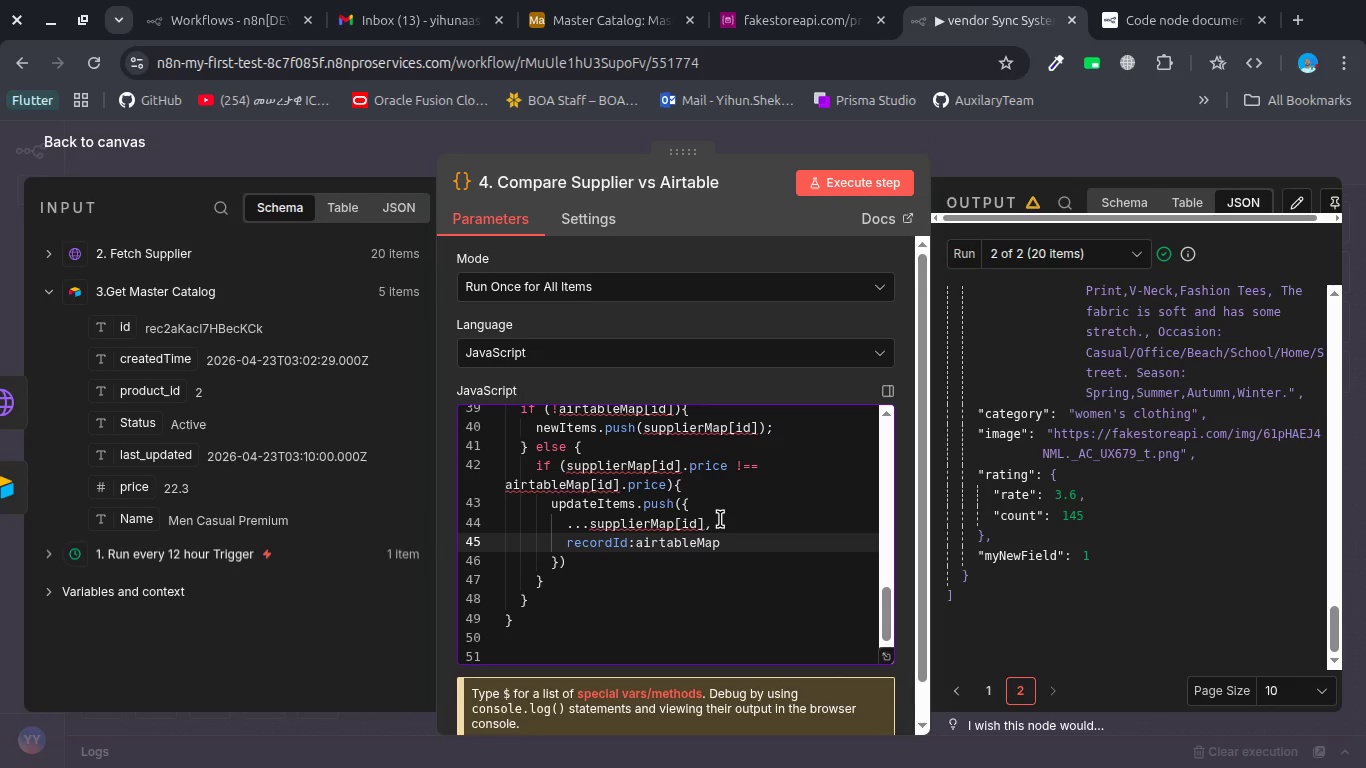 
type([is)
key(Backspace)
type(d)
 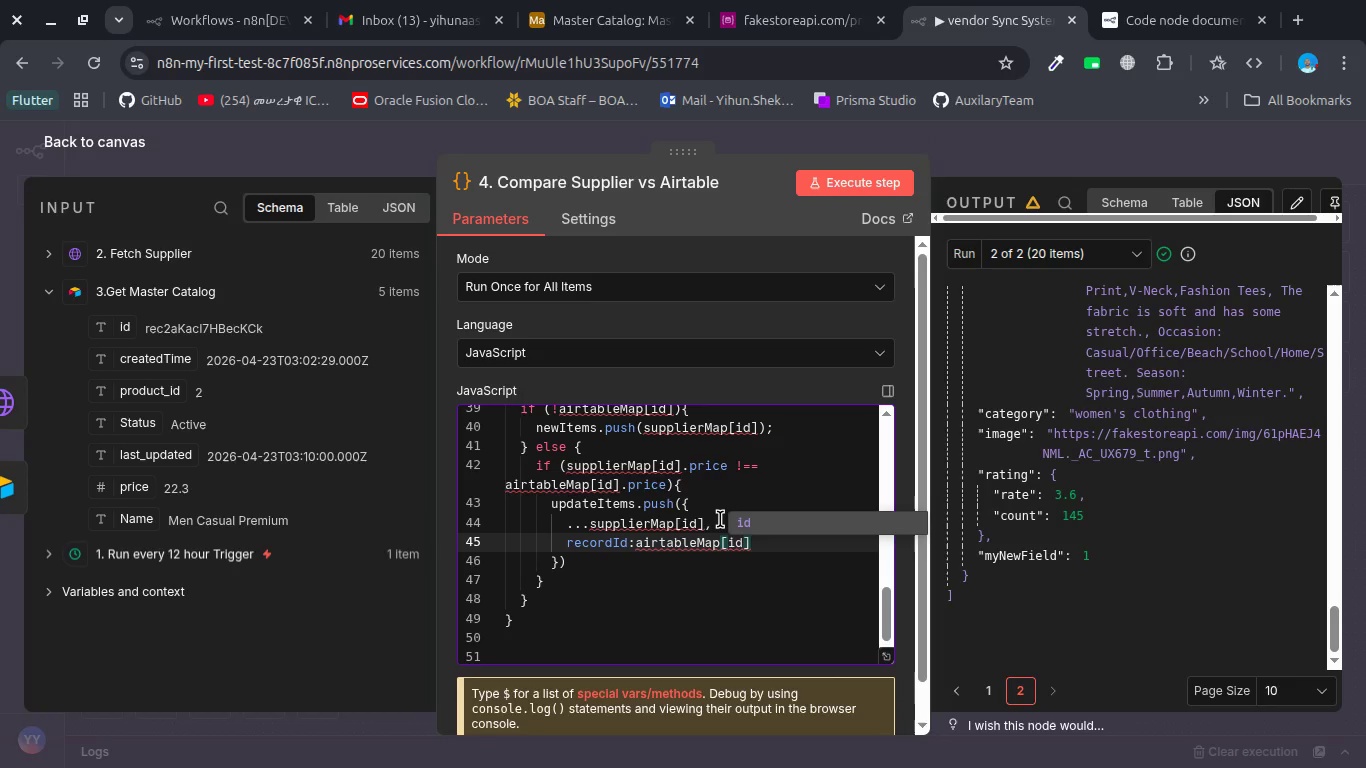 
key(ArrowRight)
 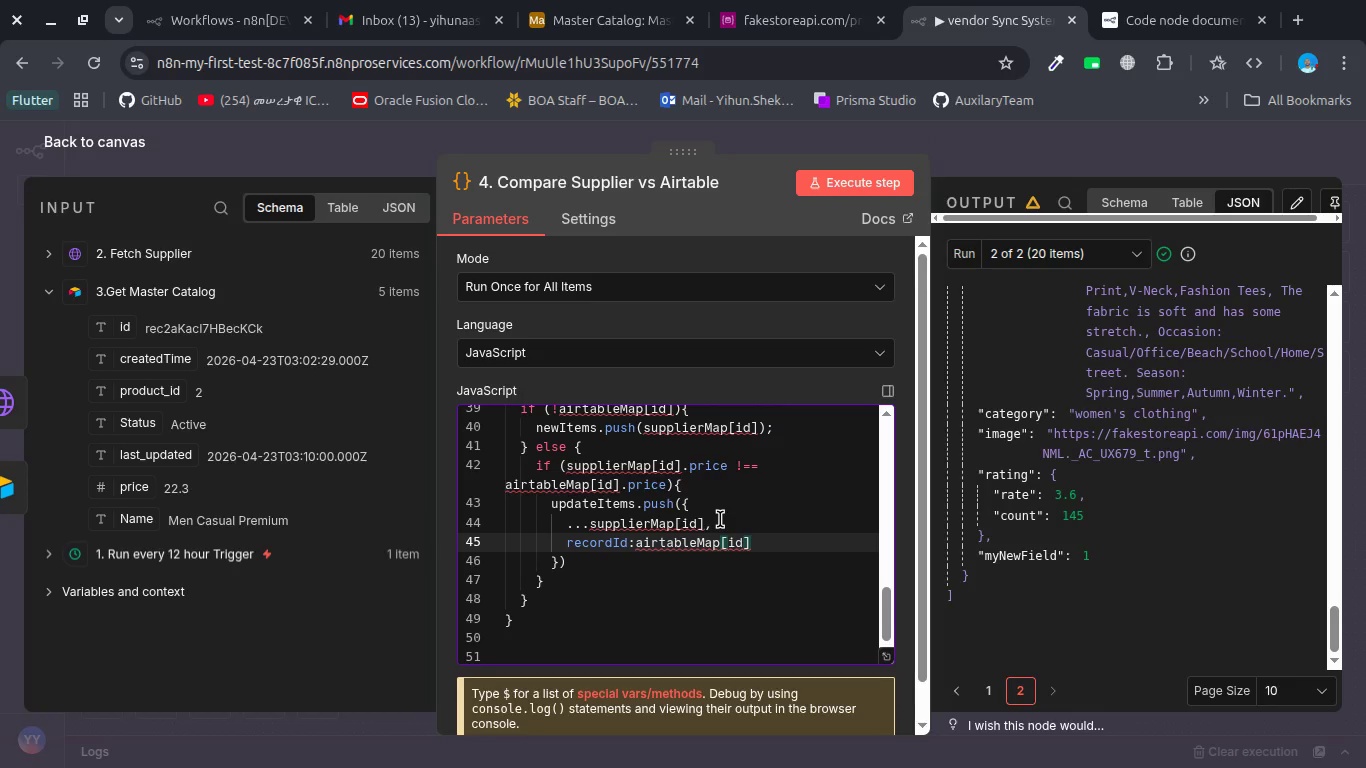 
key(Period)
 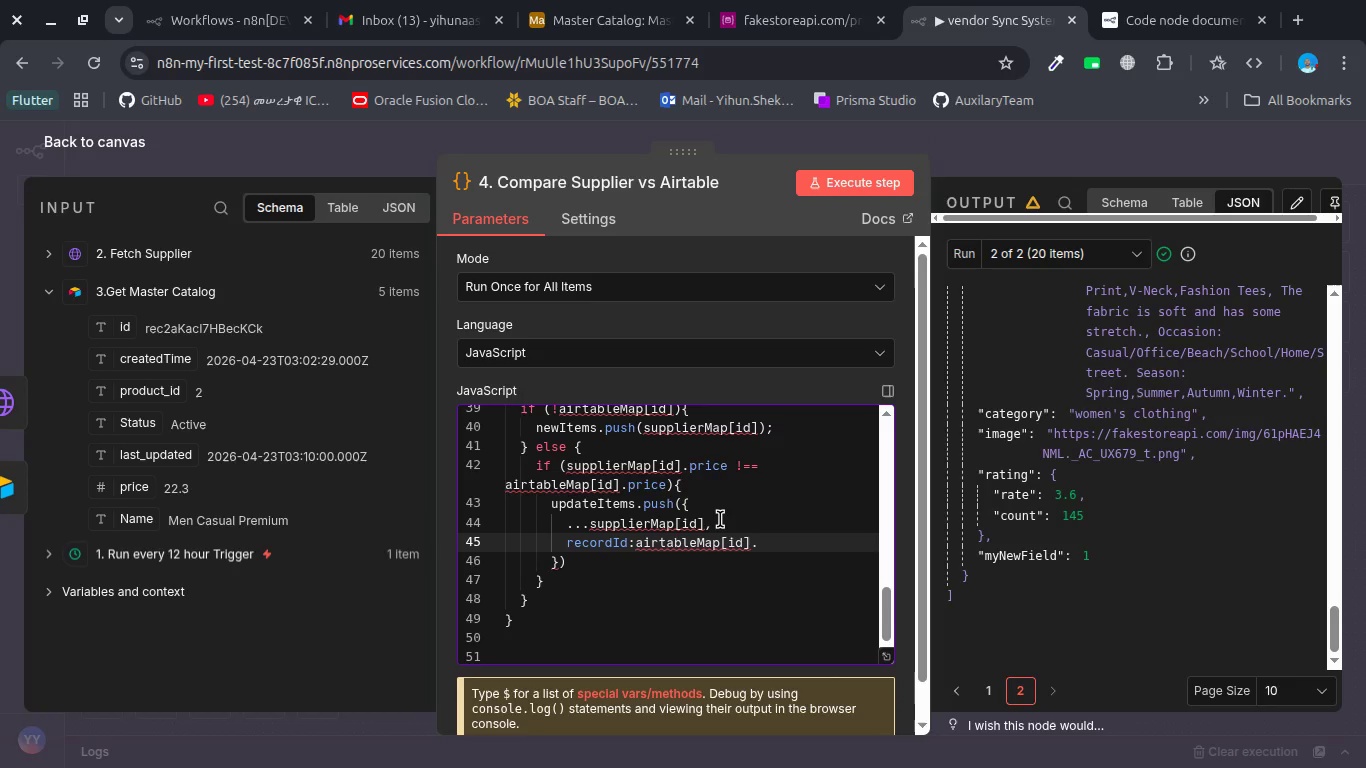 
key(Control+ControlLeft)
 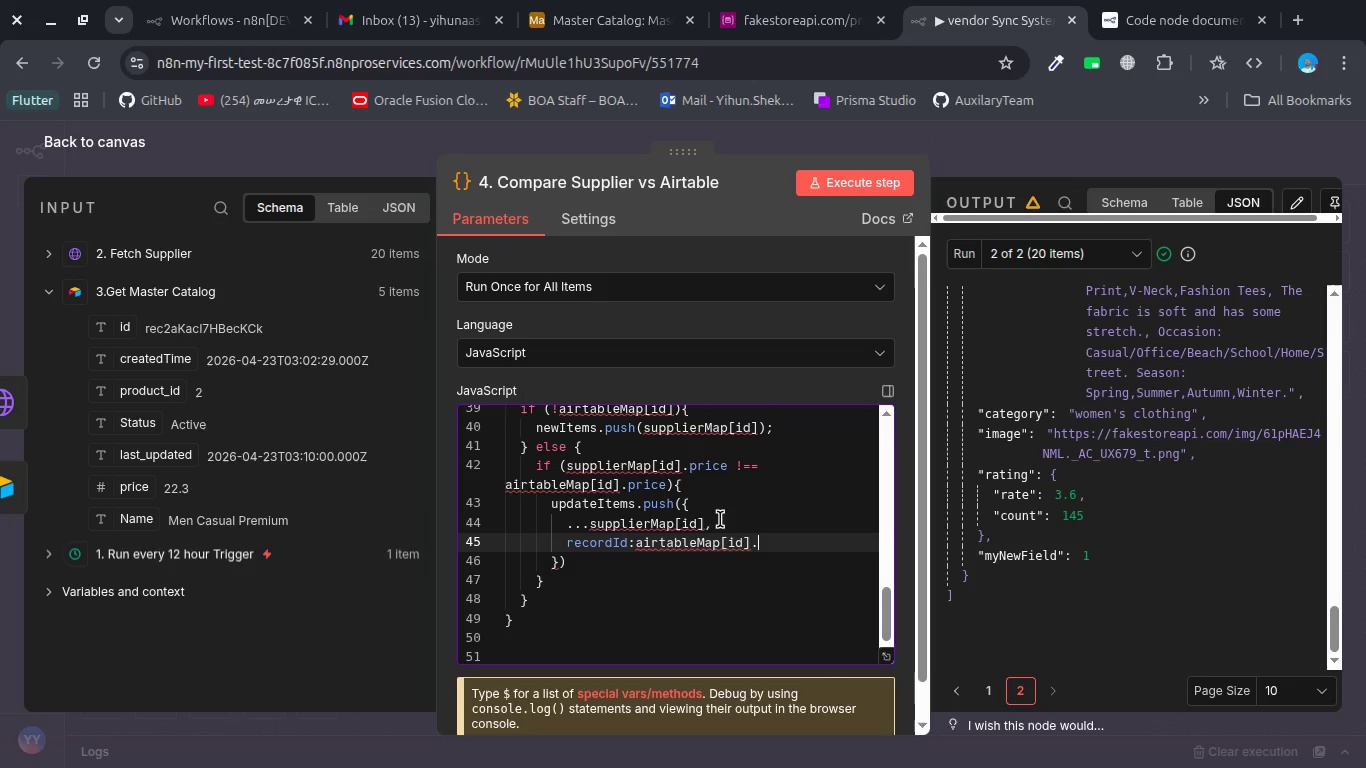 
key(Control+R)
 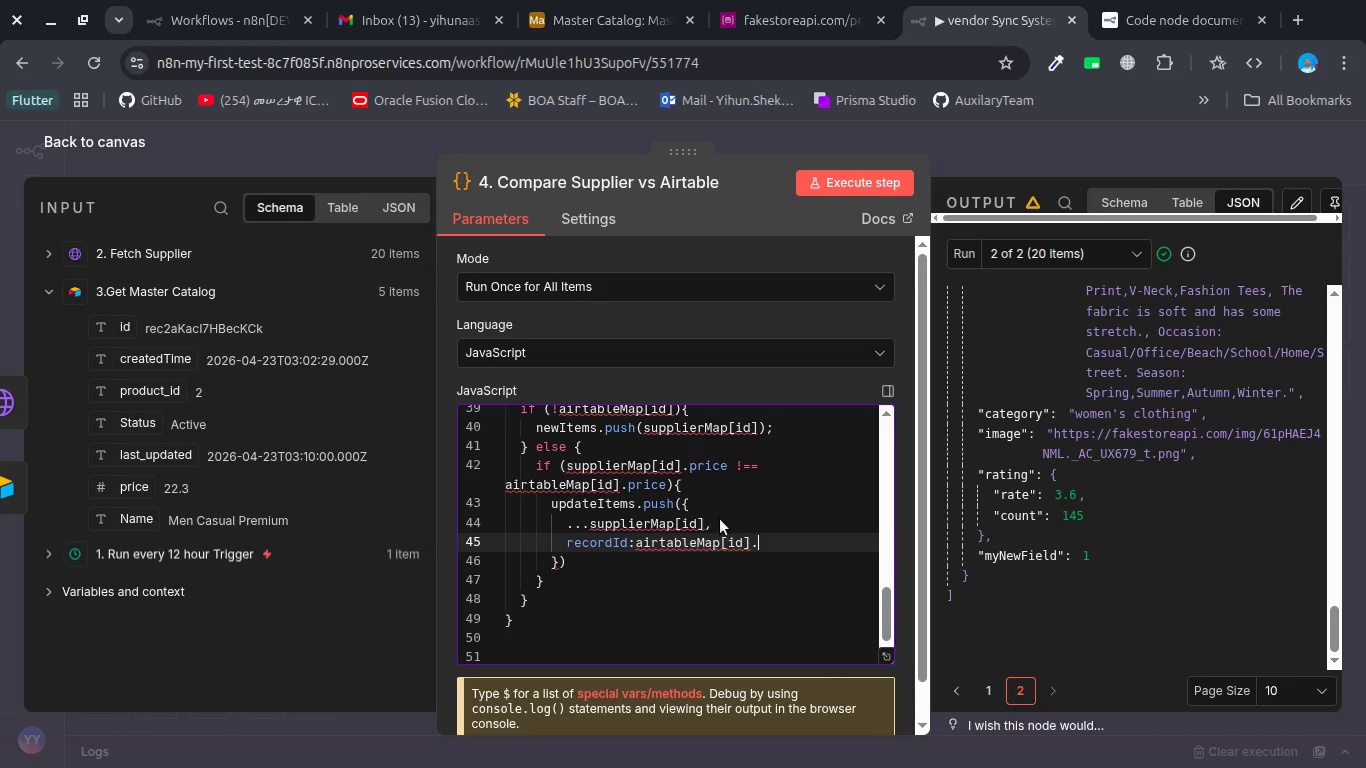 
key(Control+E)
 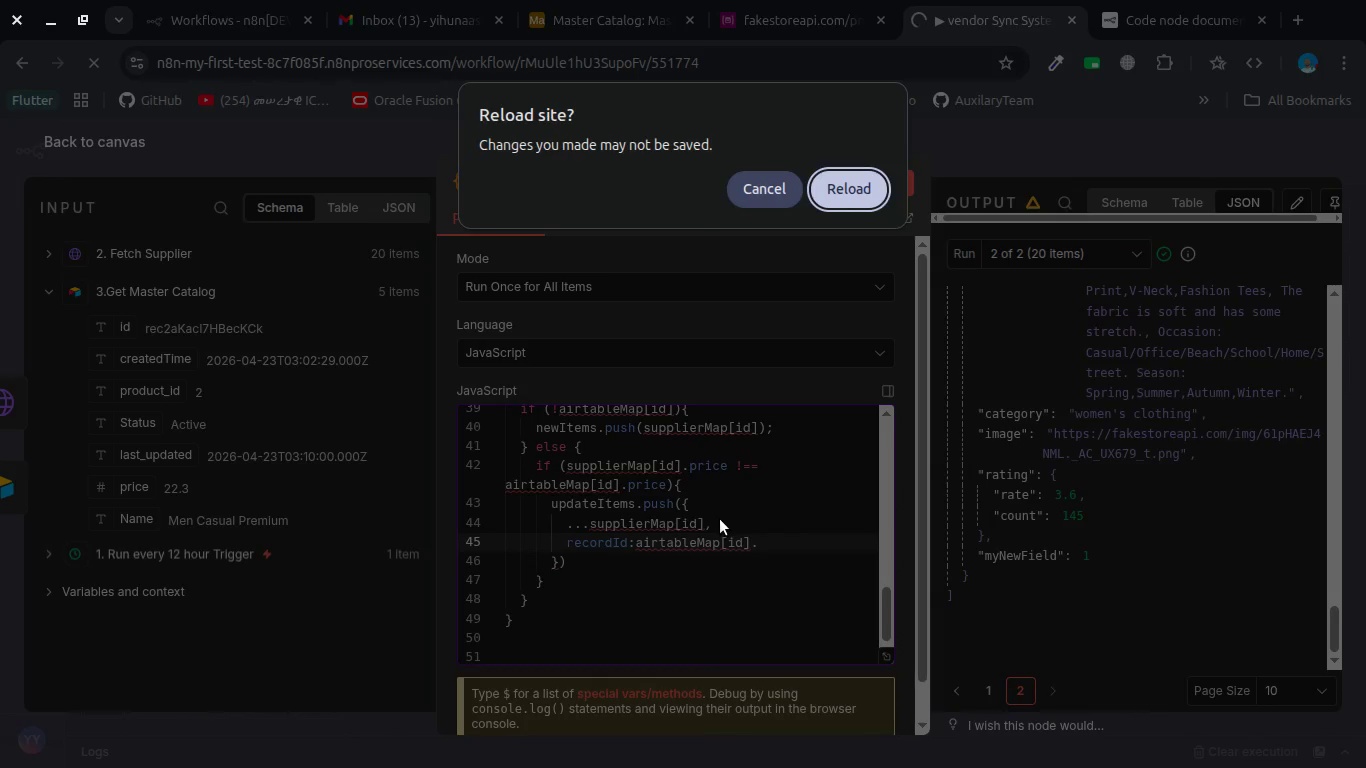 
key(Escape)
 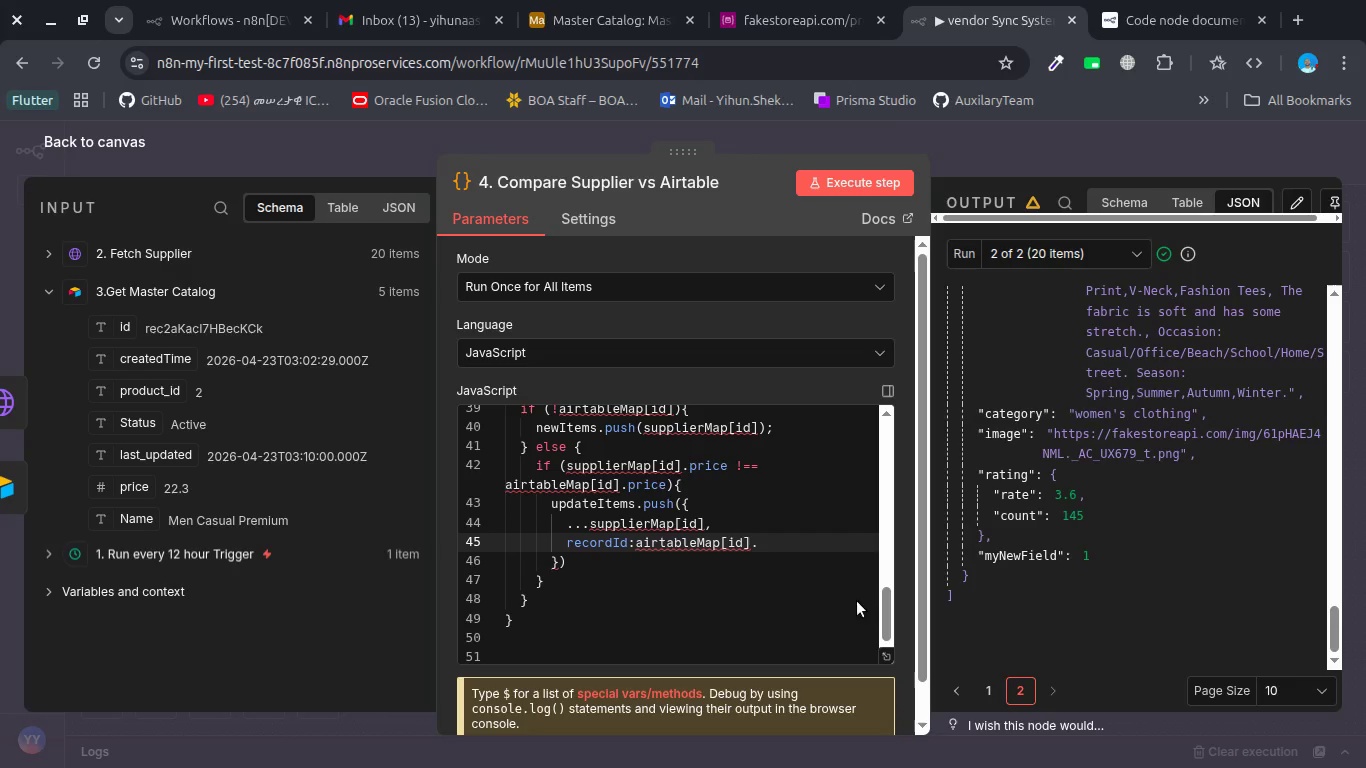 
left_click([788, 552])
 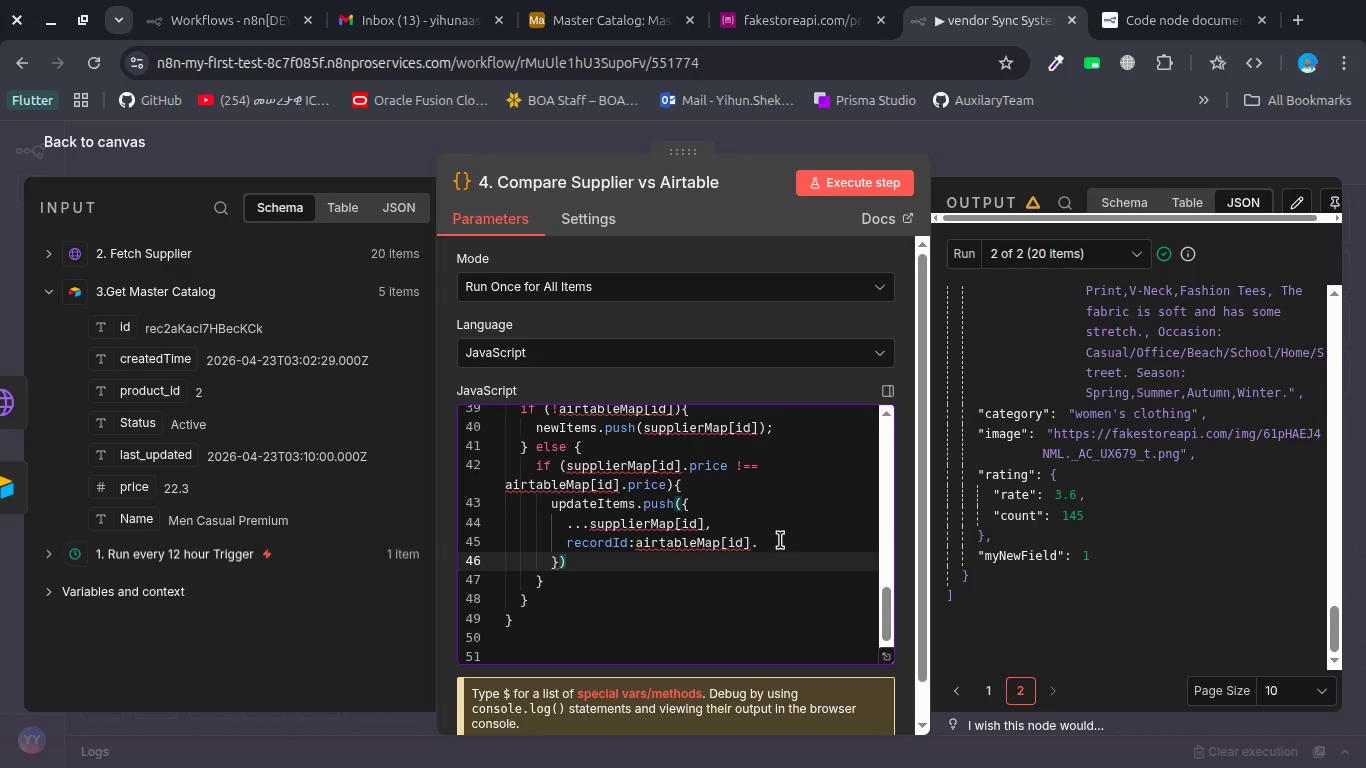 
left_click([778, 537])
 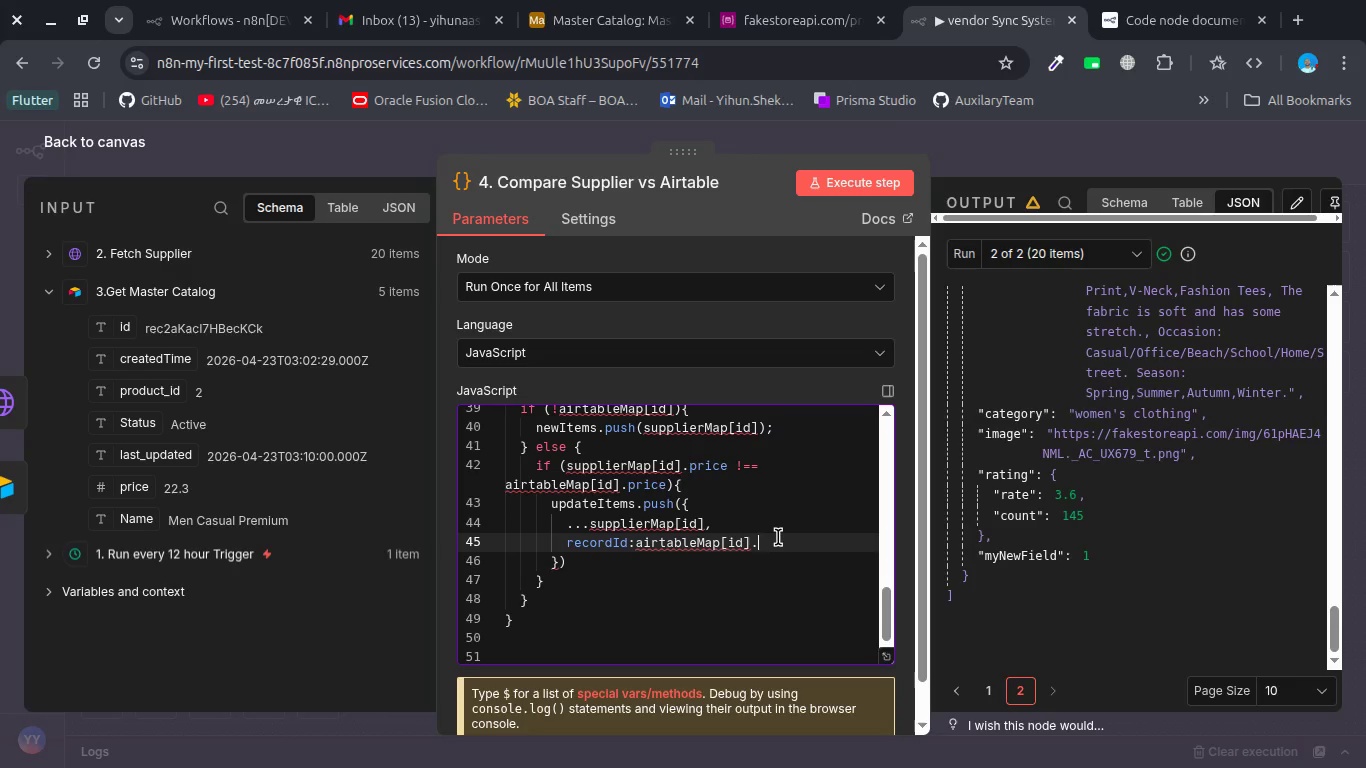 
type(reci)
key(Backspace)
type(ord)
 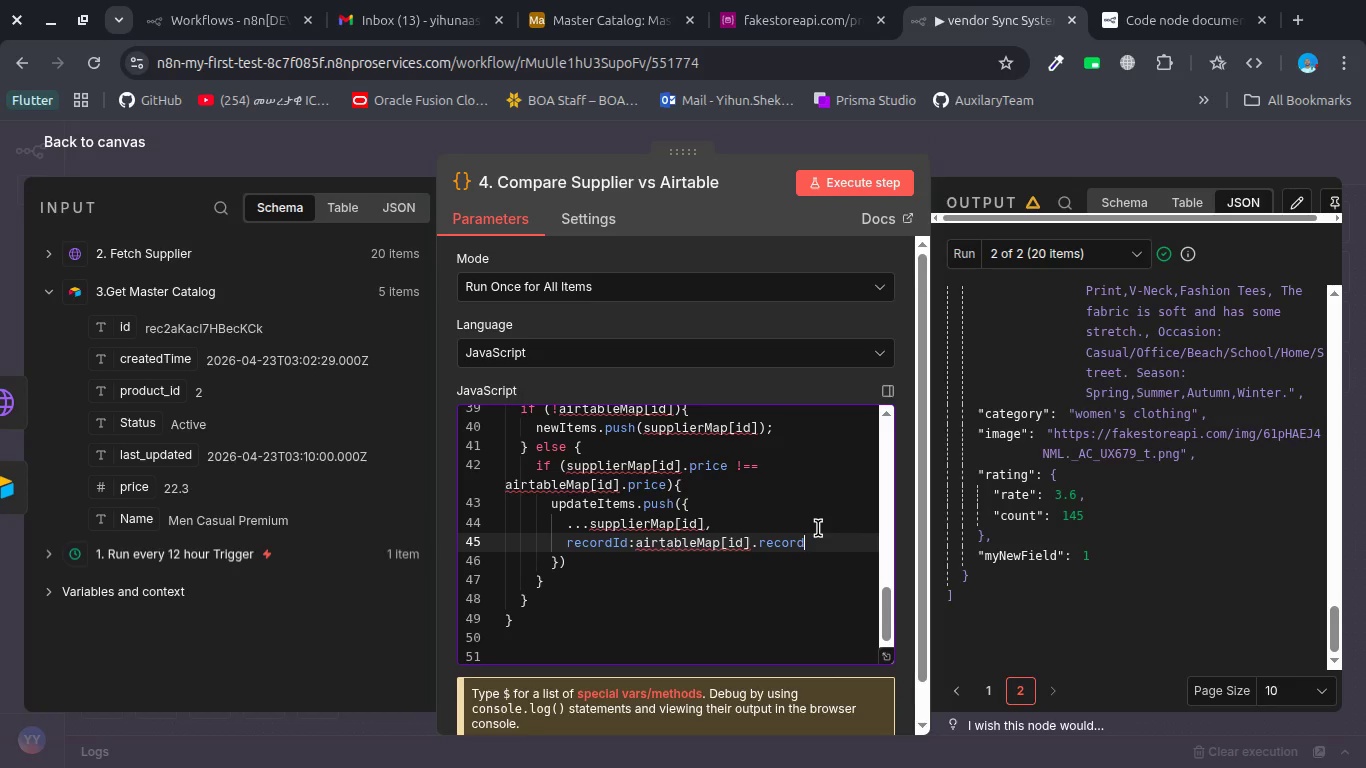 
type(Id)
 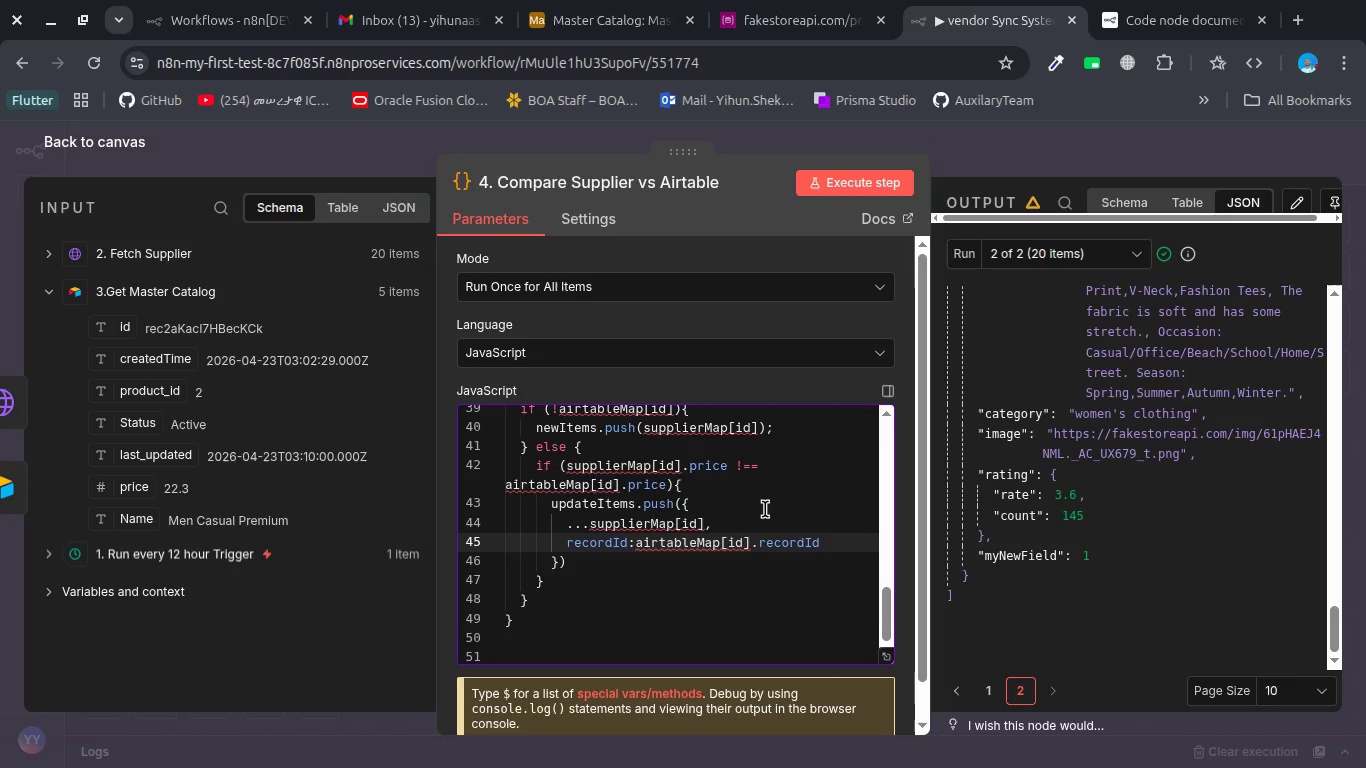 
scroll: coordinate [765, 509], scroll_direction: up, amount: 1.0
 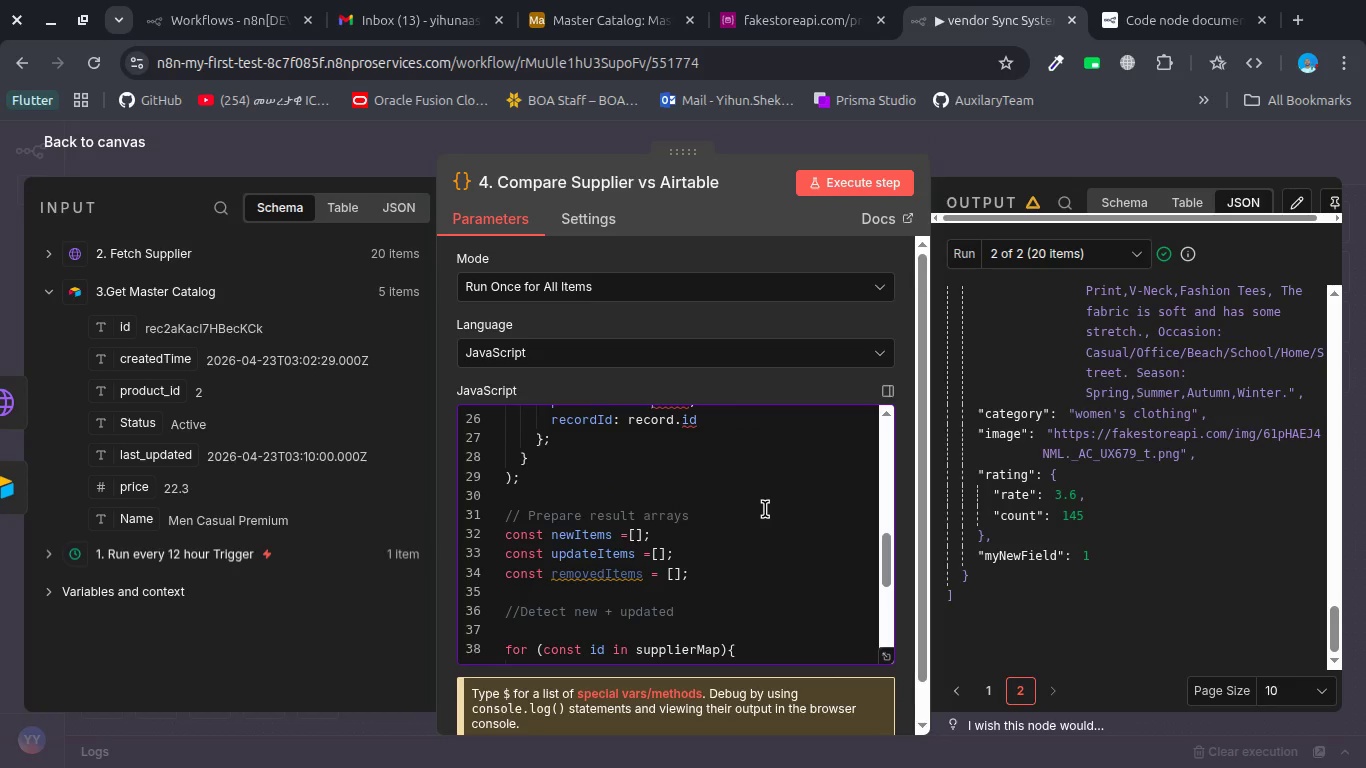 
scroll: coordinate [765, 509], scroll_direction: down, amount: 2.0
 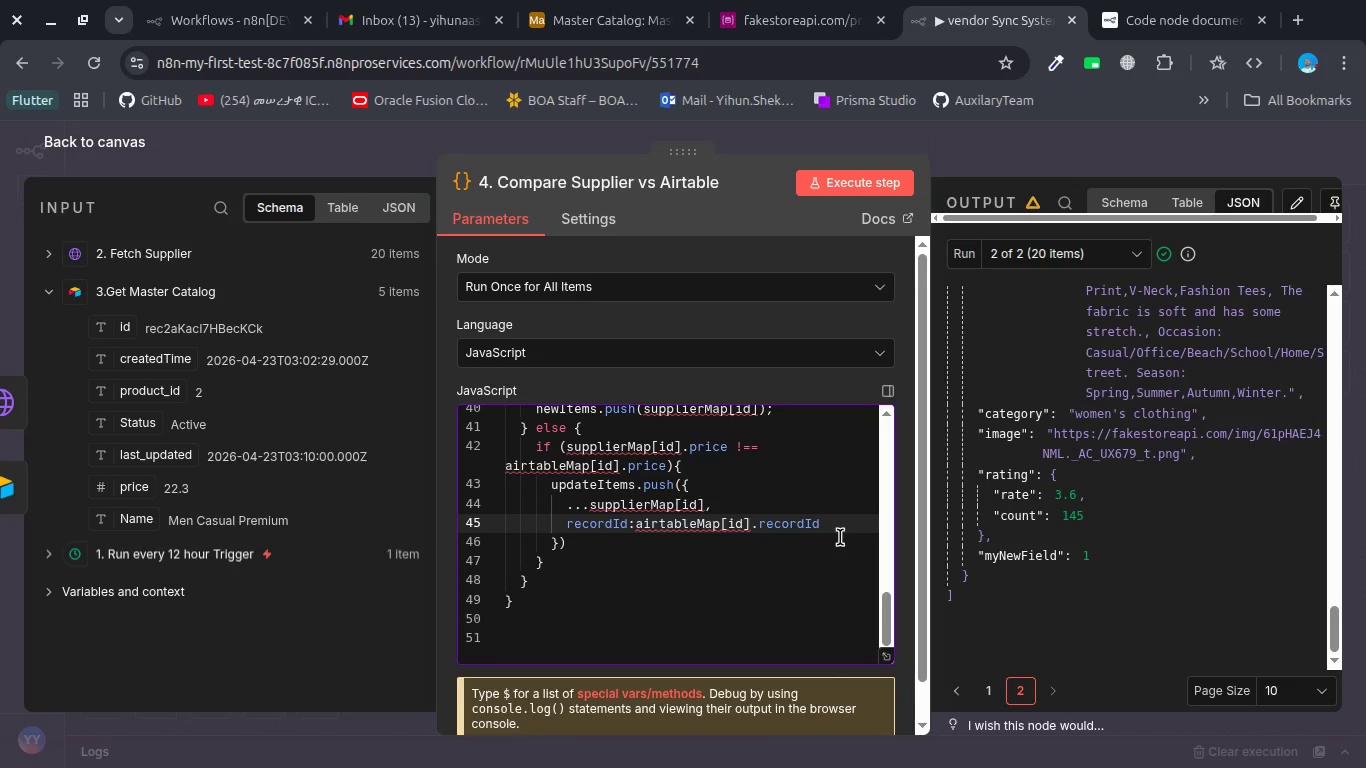 
left_click([665, 551])
 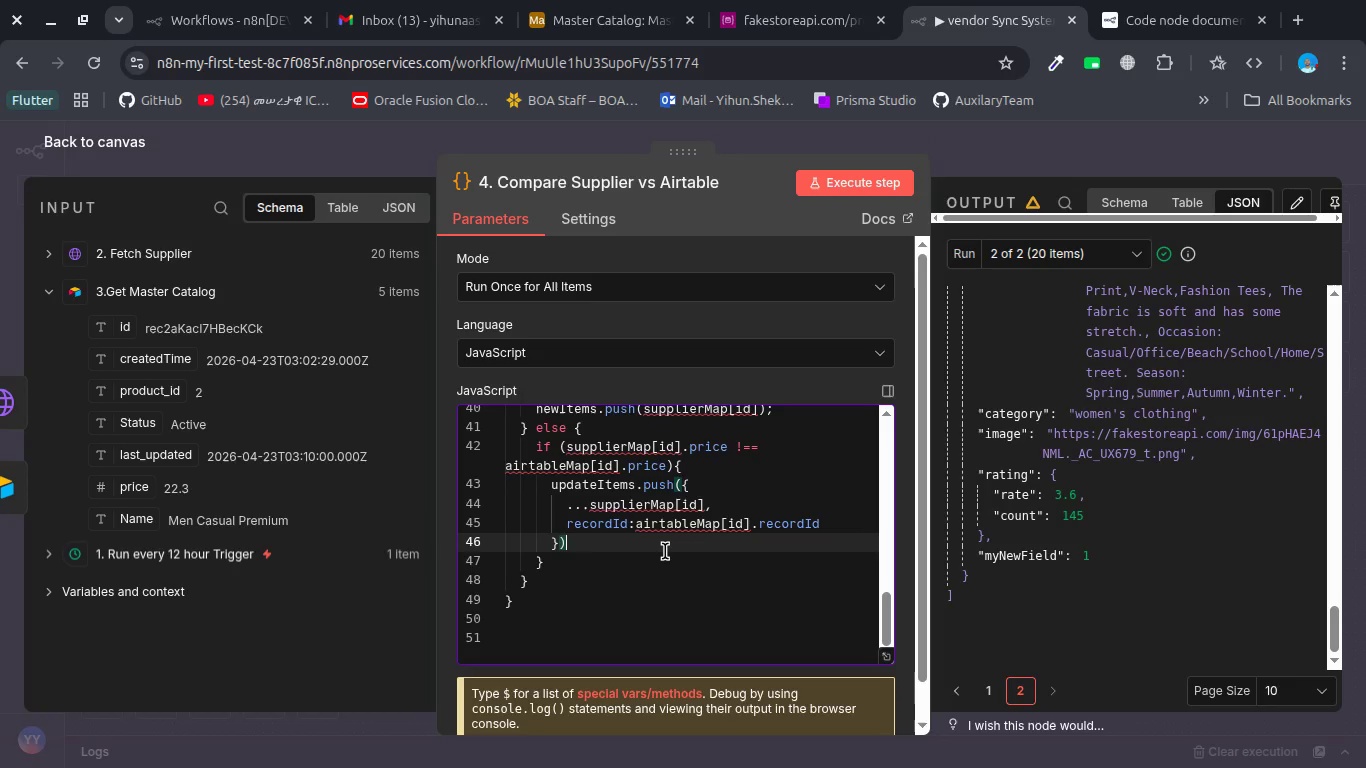 
key(Semicolon)
 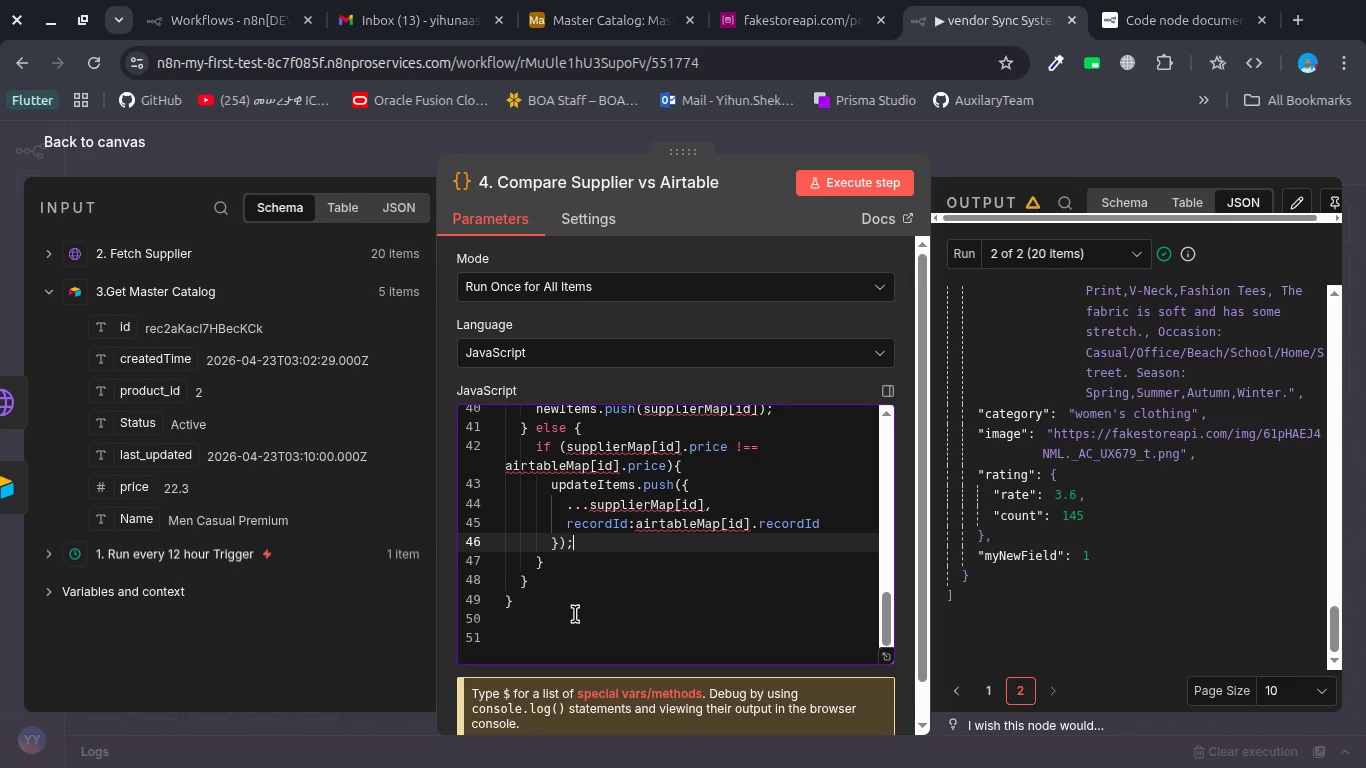 
left_click([533, 618])
 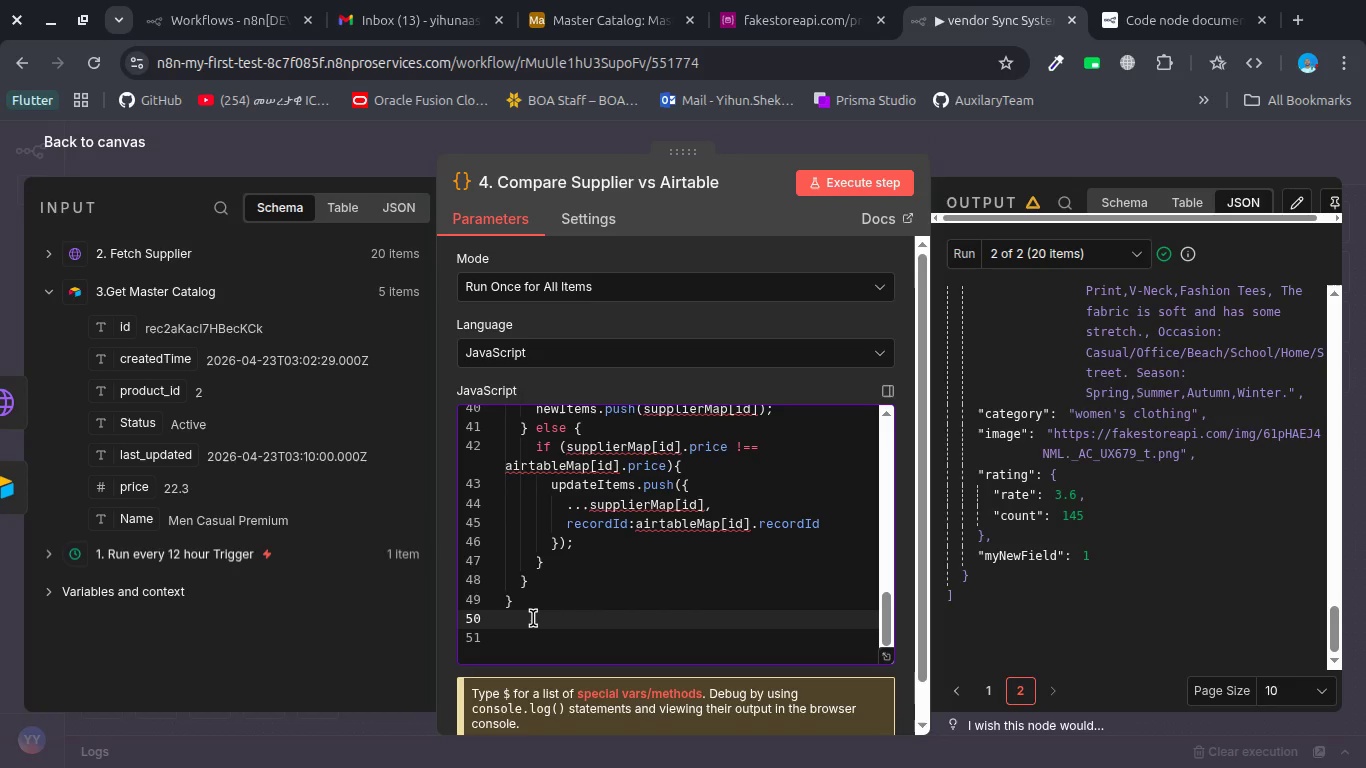 
key(Enter)
 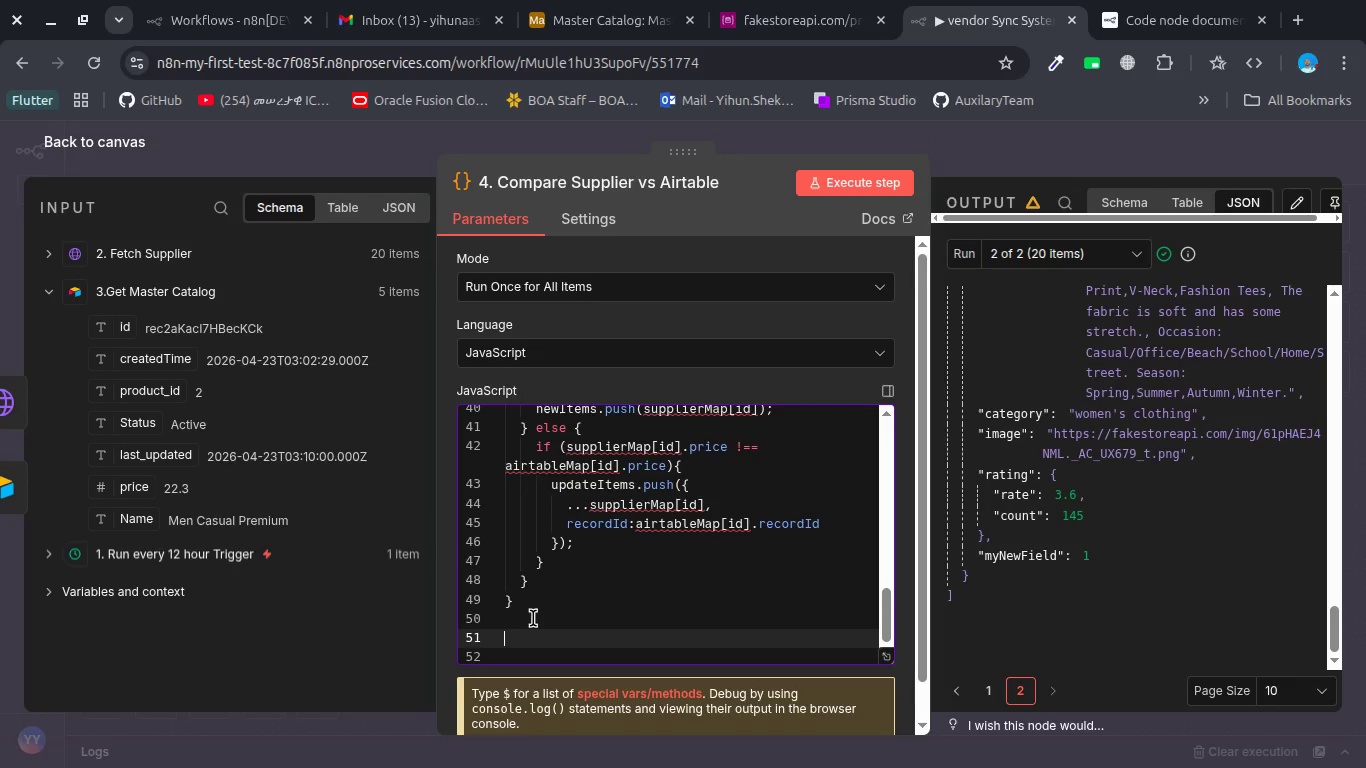 
key(Enter)
 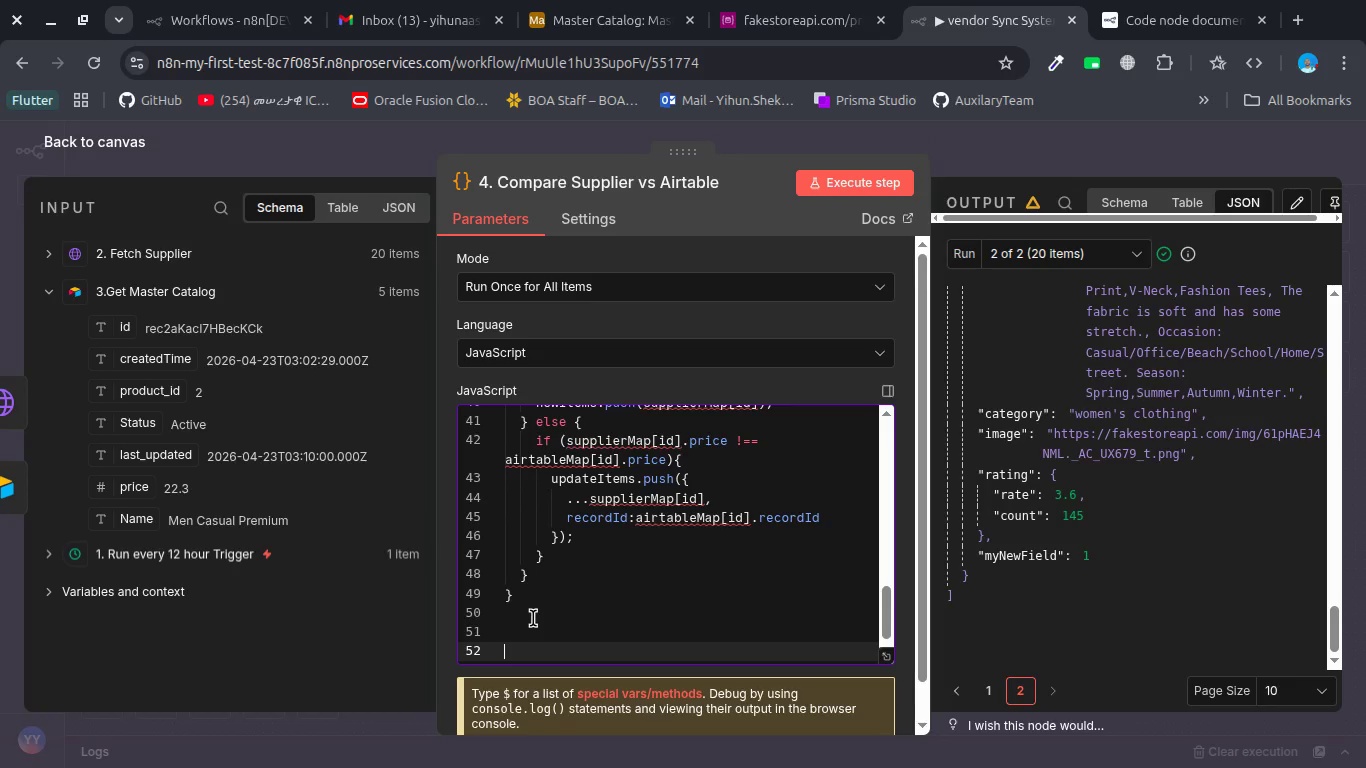 
type(//Dere=)
key(Backspace)
key(Backspace)
type(te)
key(Backspace)
key(Backspace)
key(Backspace)
type(tect removed)
 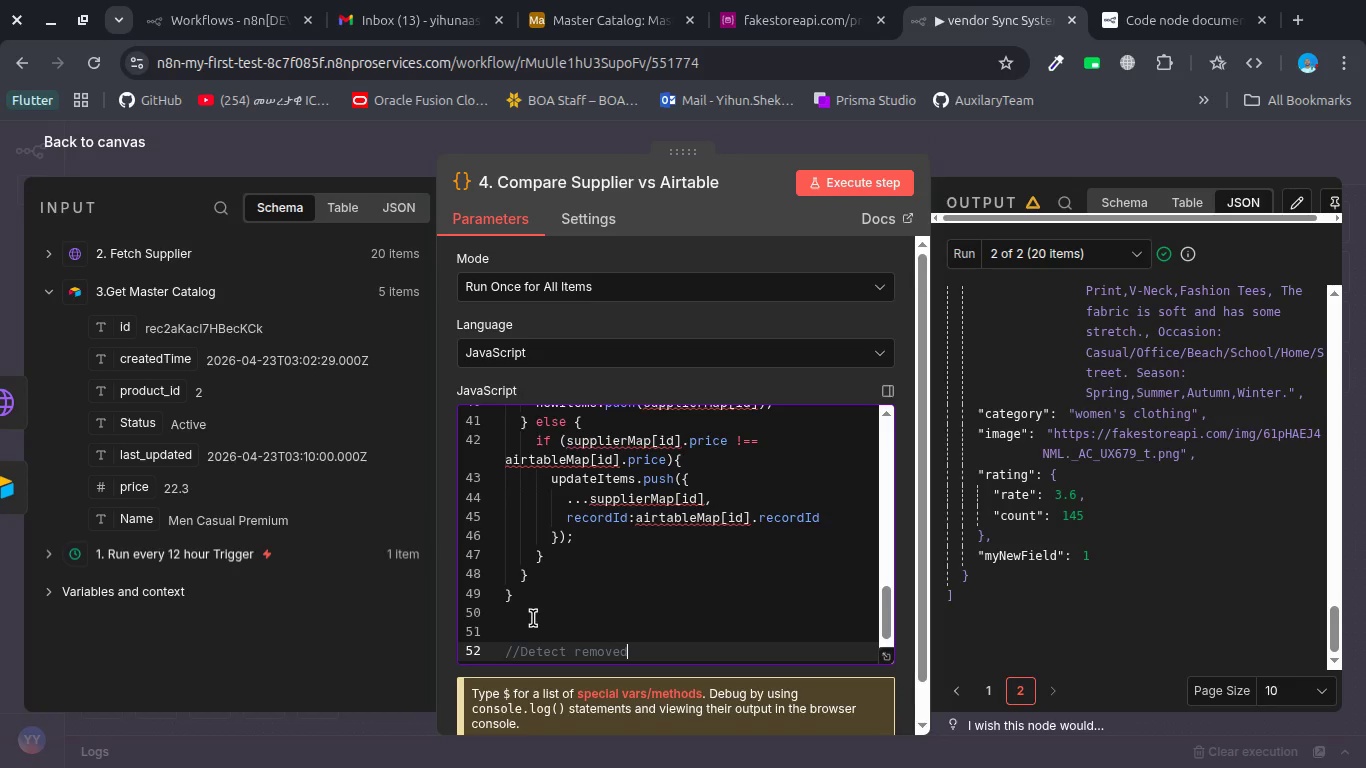 
key(Enter)
 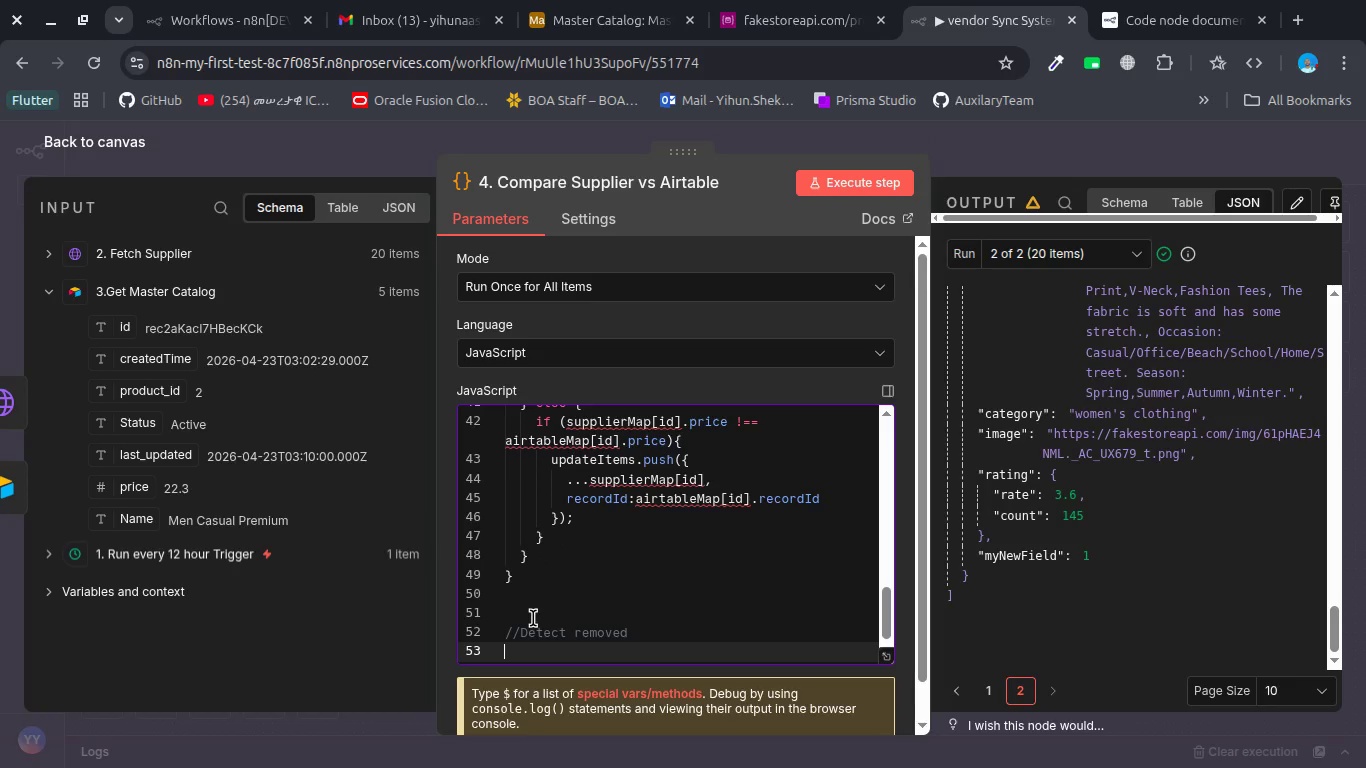 
type(for (cin)
key(Backspace)
key(Backspace)
type(onst id in airtableMap)
 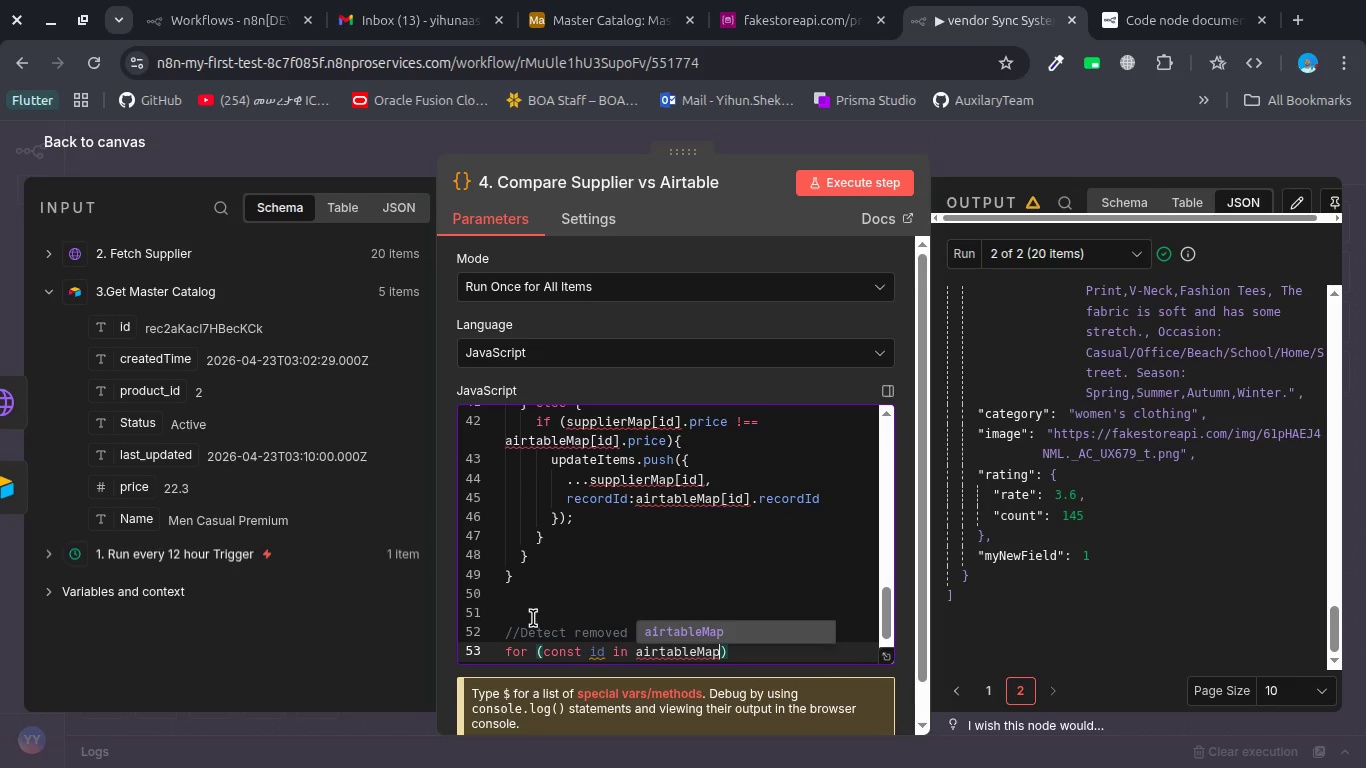 
key(ArrowRight)
 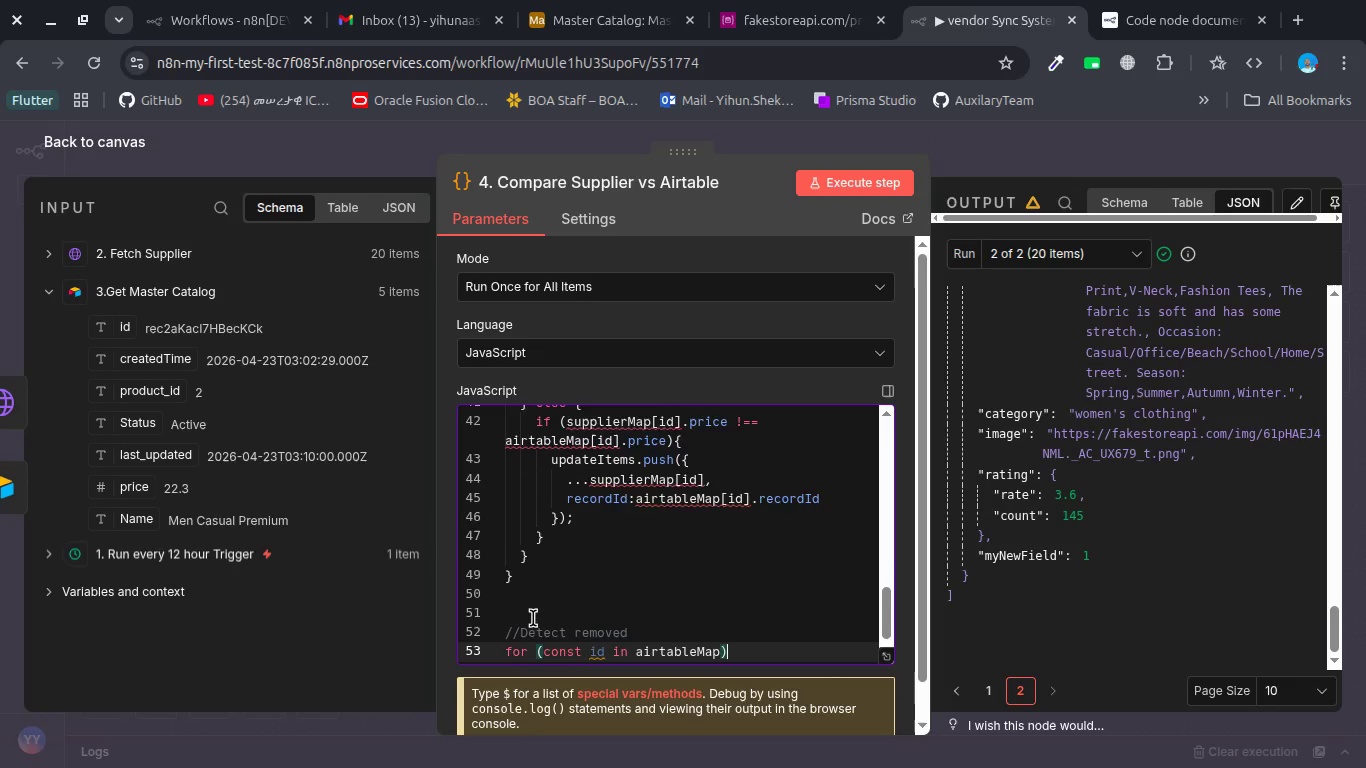 
key(ArrowRight)
 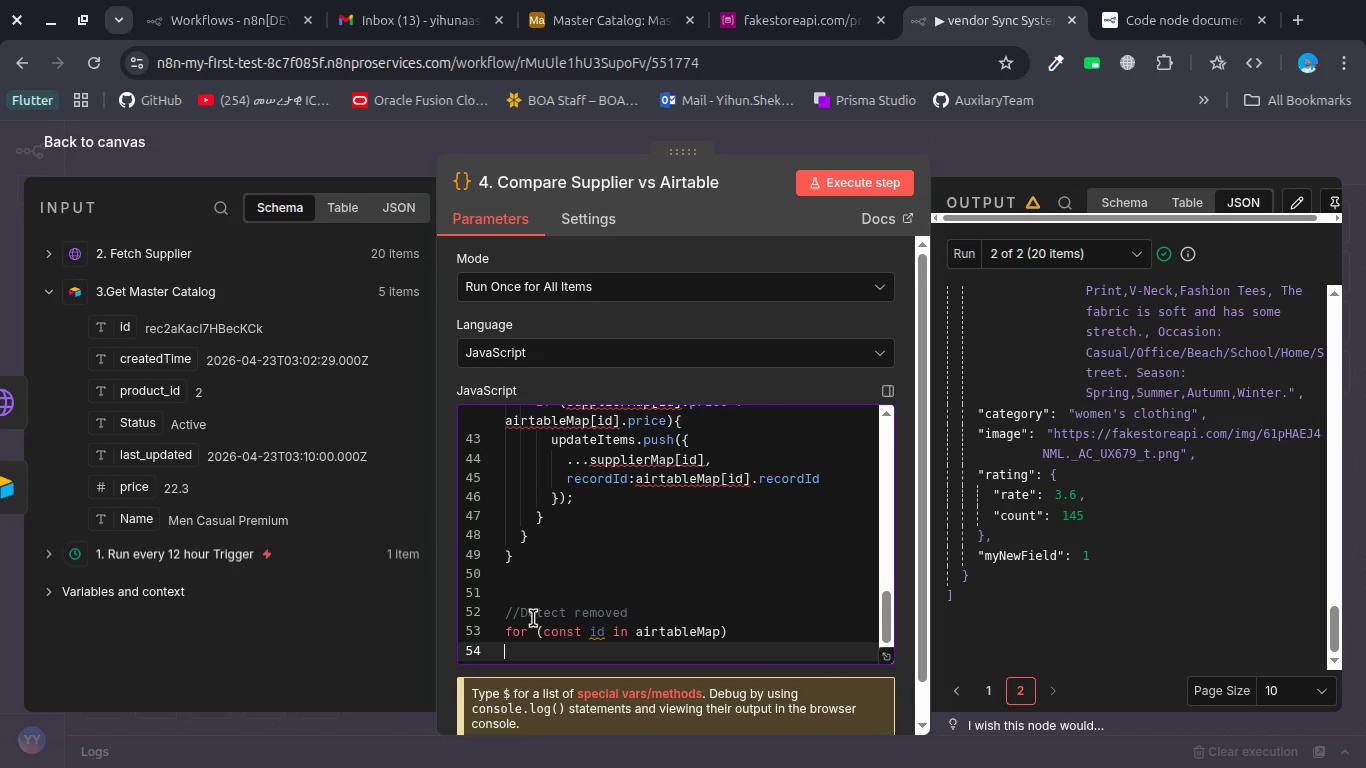 
key(Backspace)
 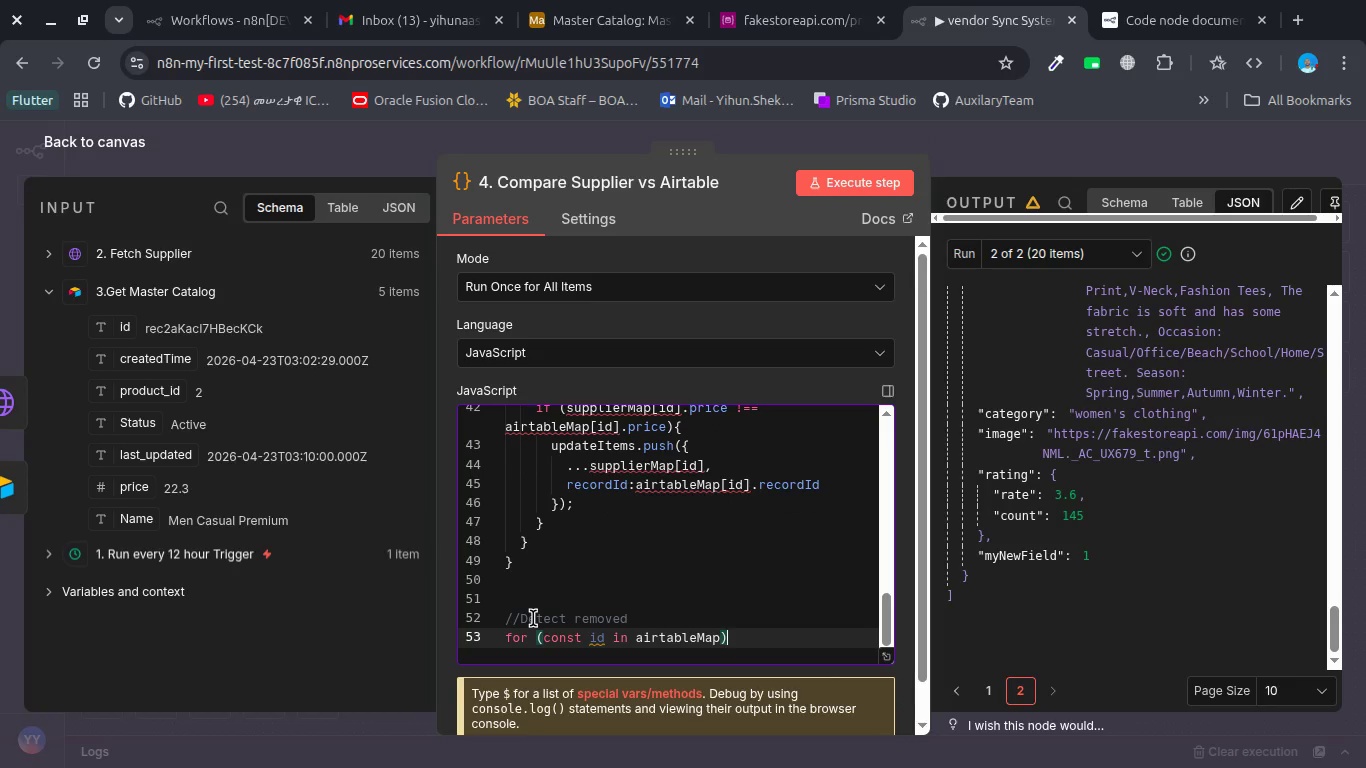 
key(Shift+BracketLeft)
 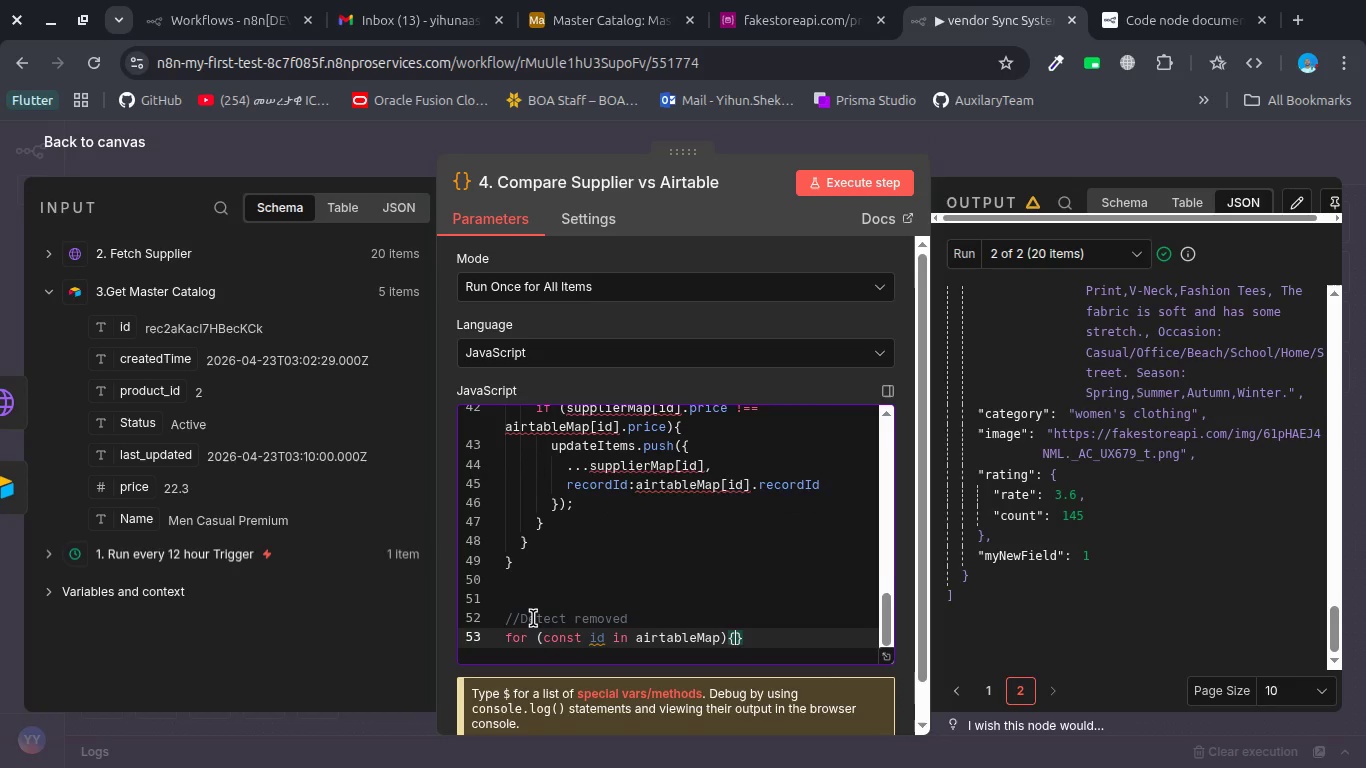 
key(Enter)
 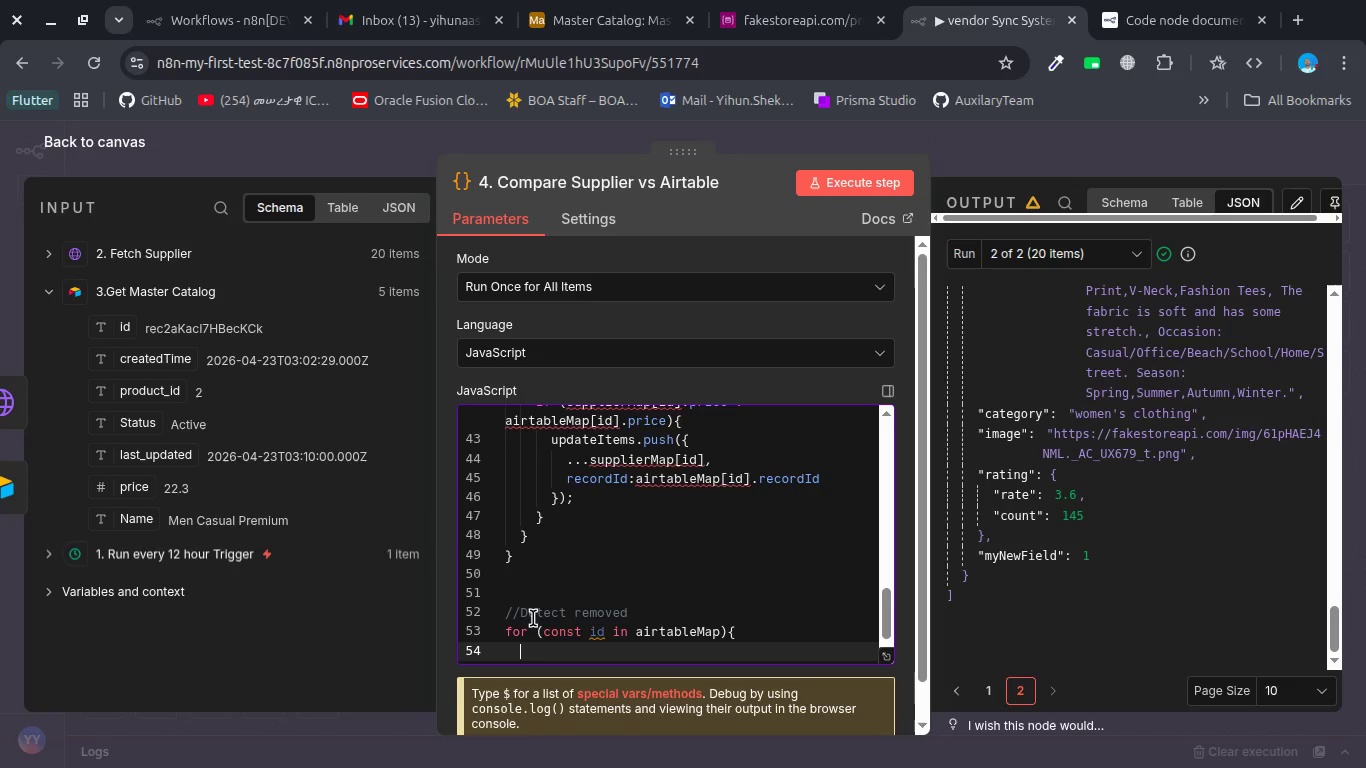 
type(if()
 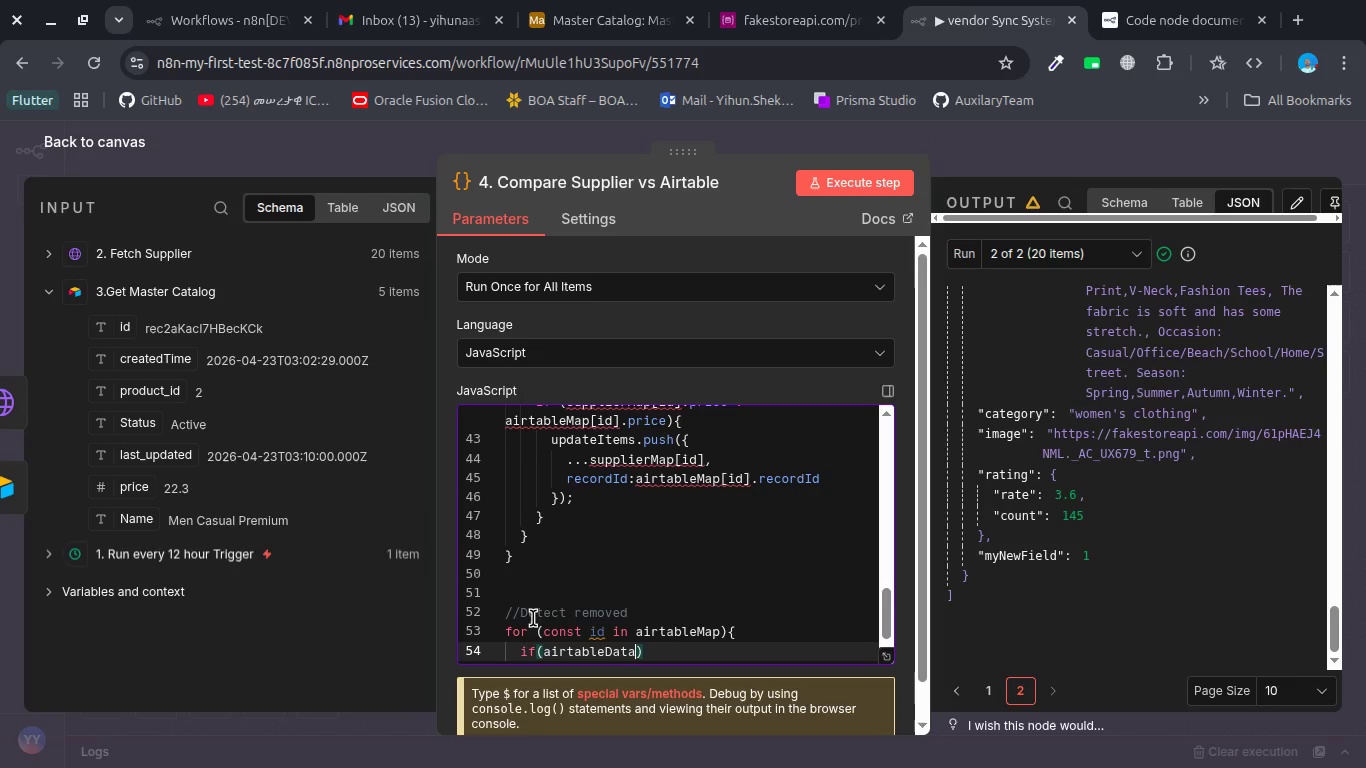 
 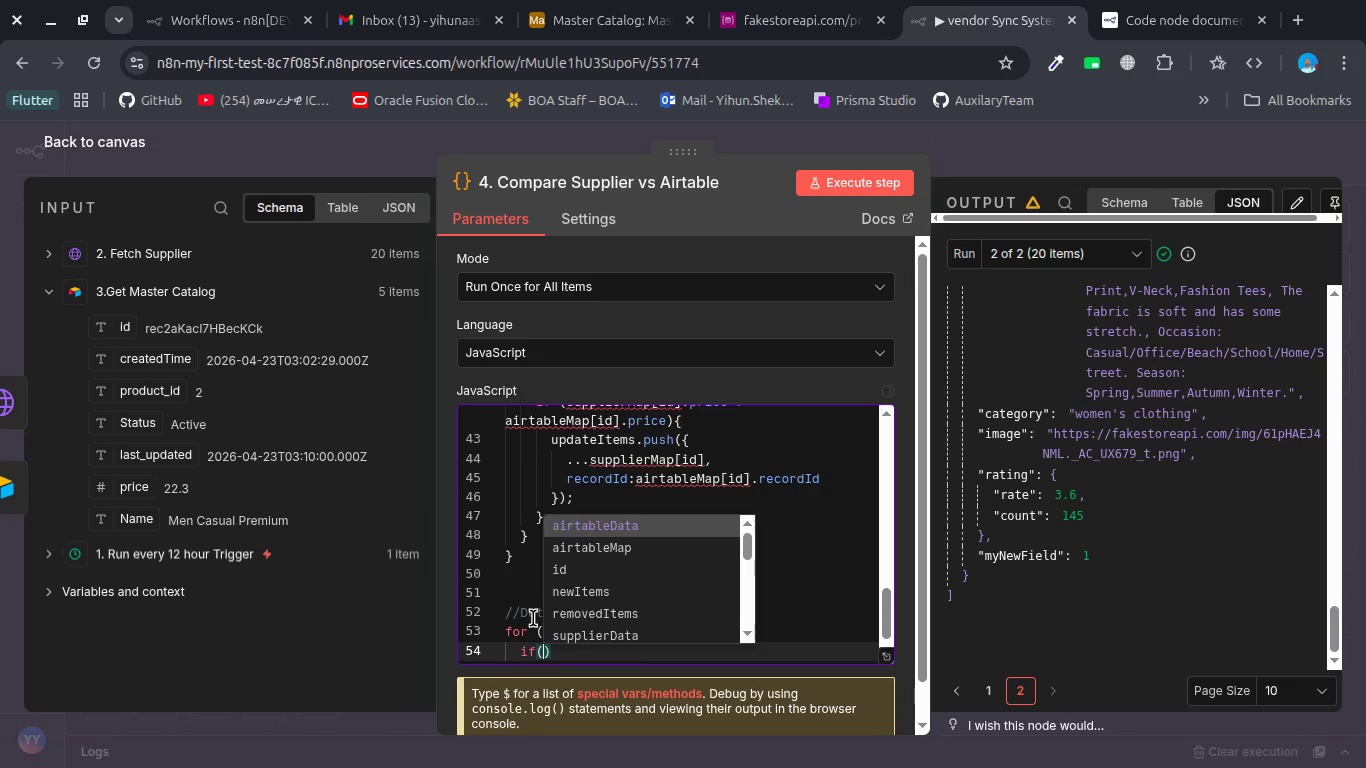 
key(Enter)
 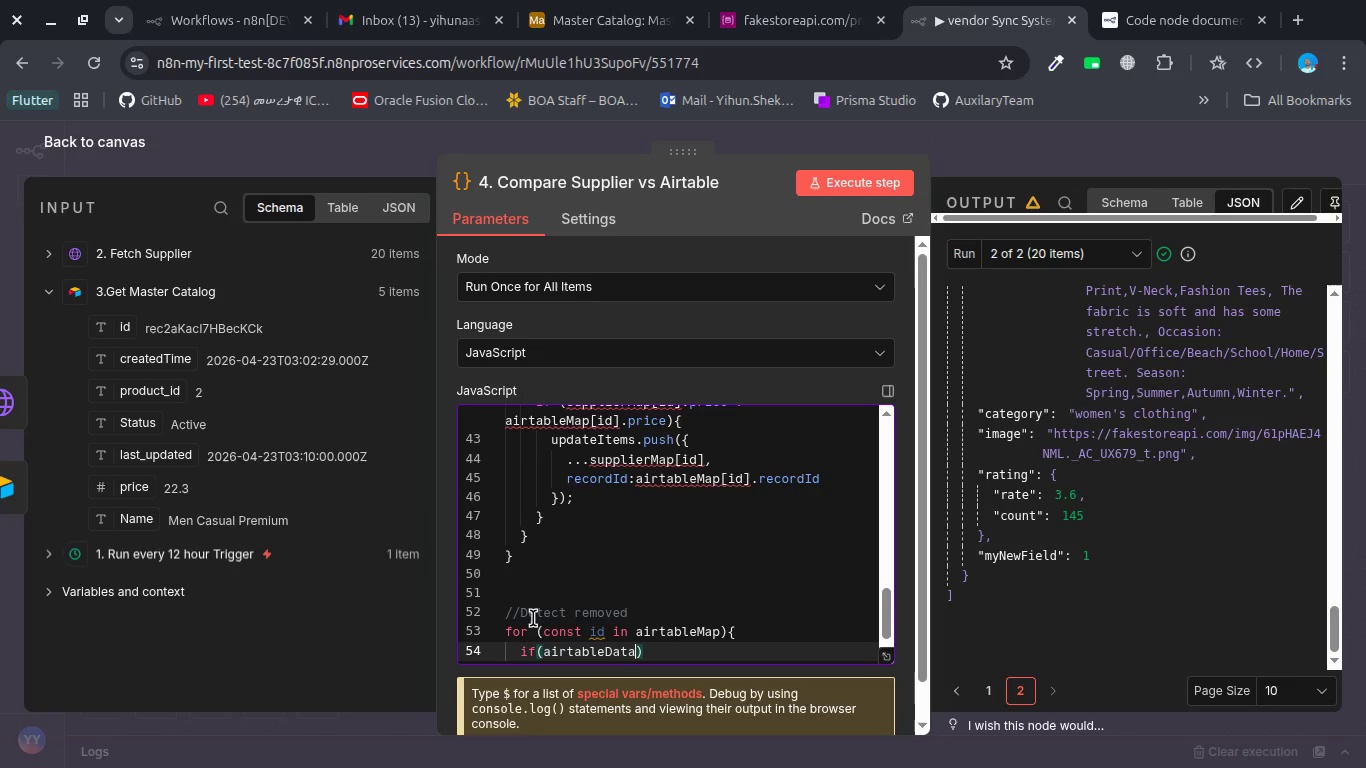 
key(Control+Backspace)
 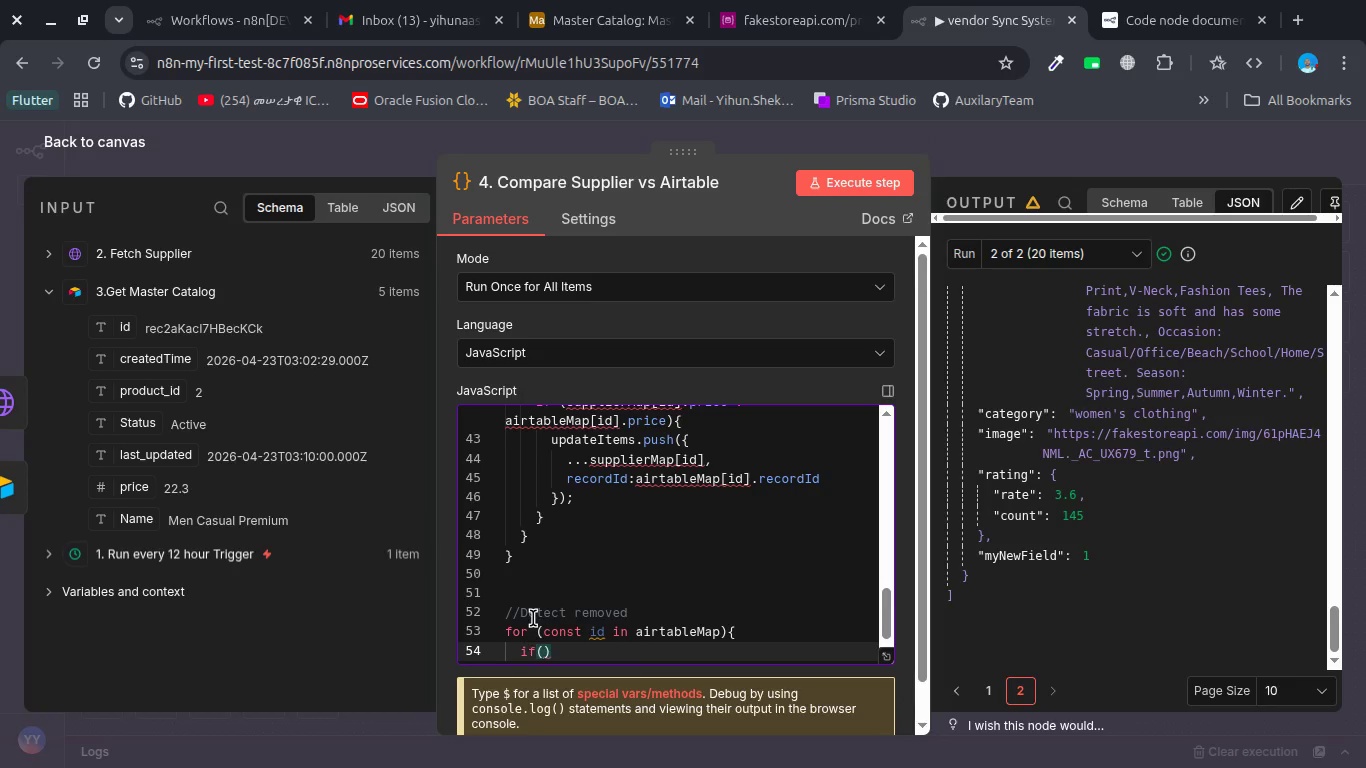 
type(!supp)
 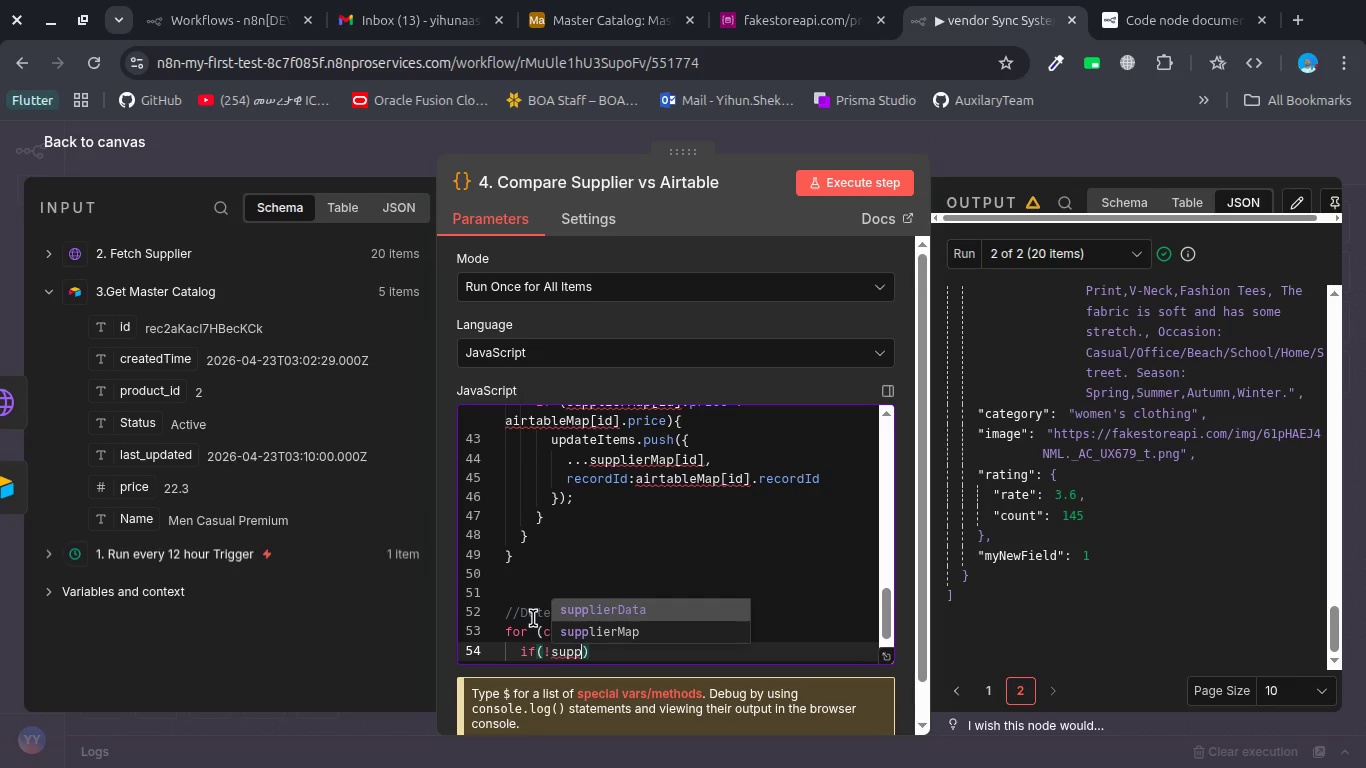 
key(ArrowDown)
 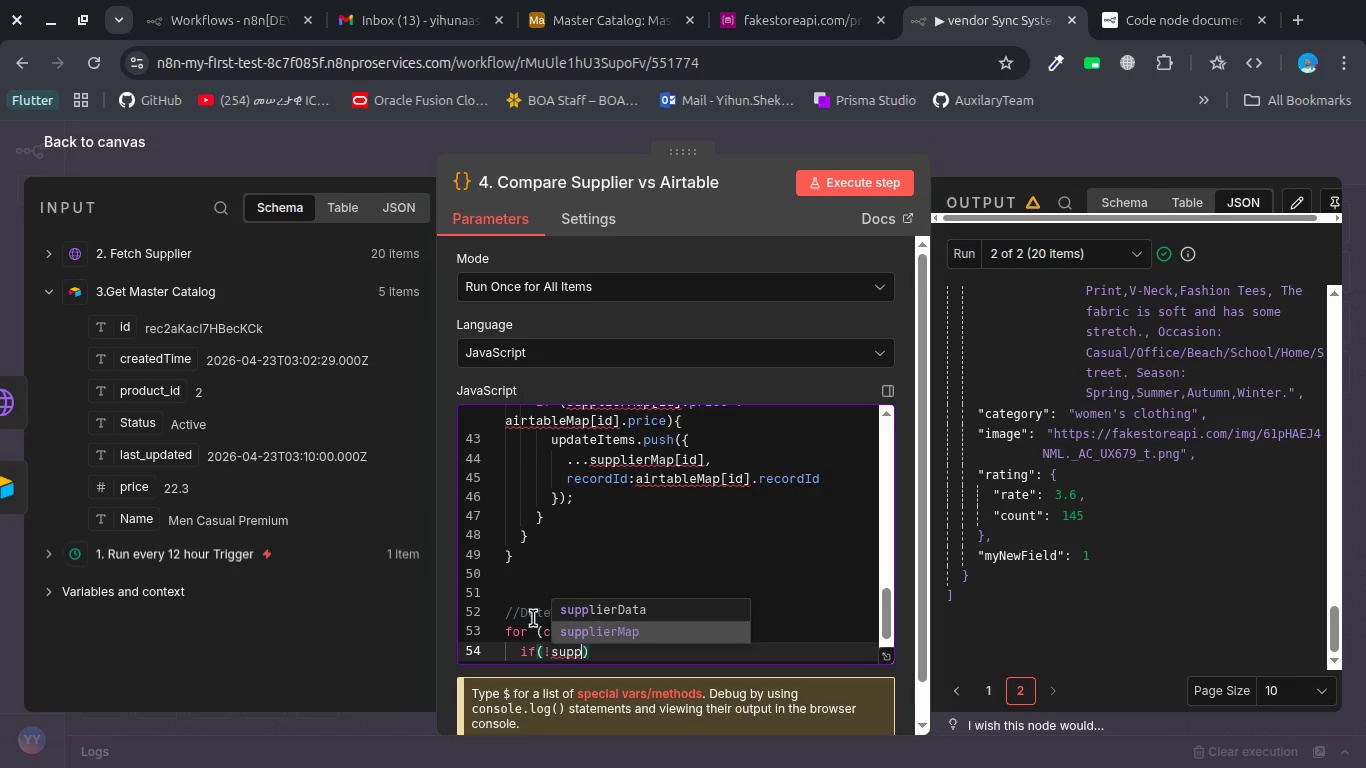 
key(Enter)
 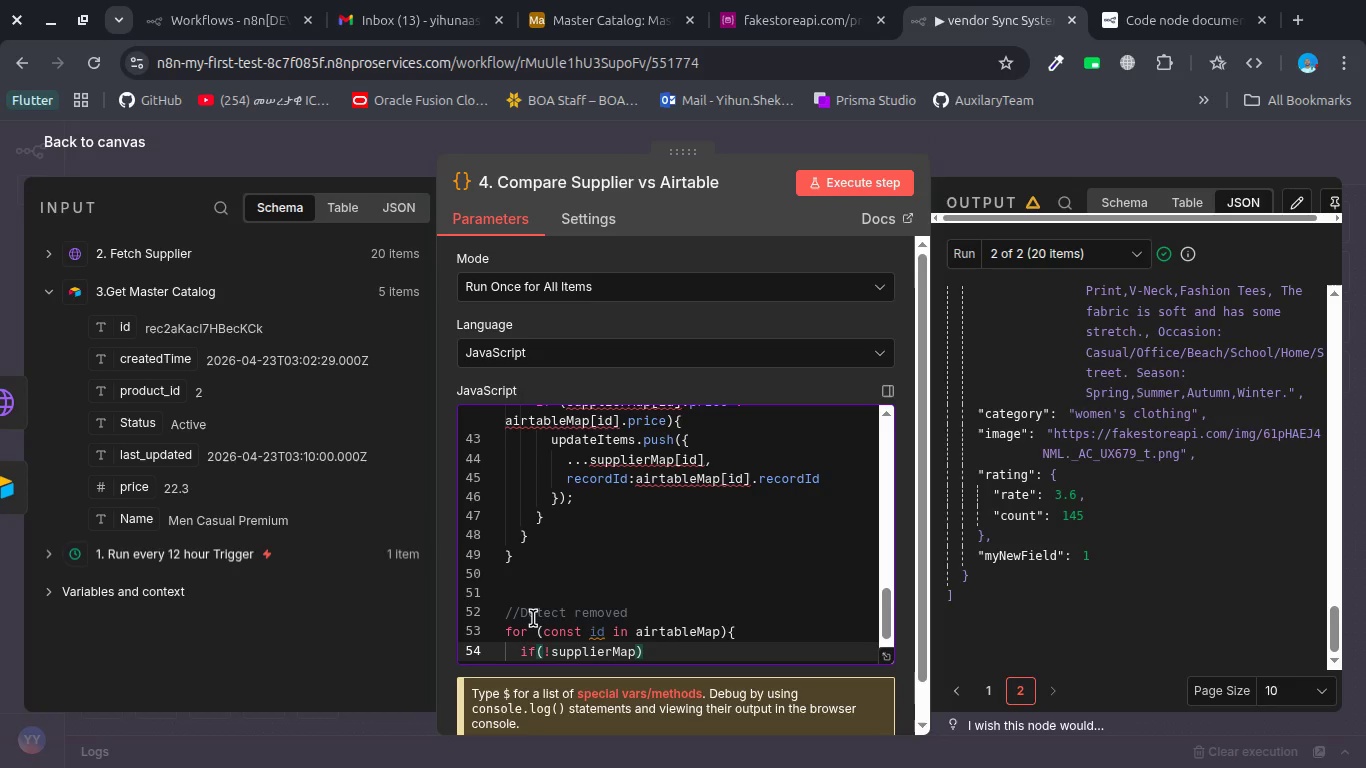 
type([id)
 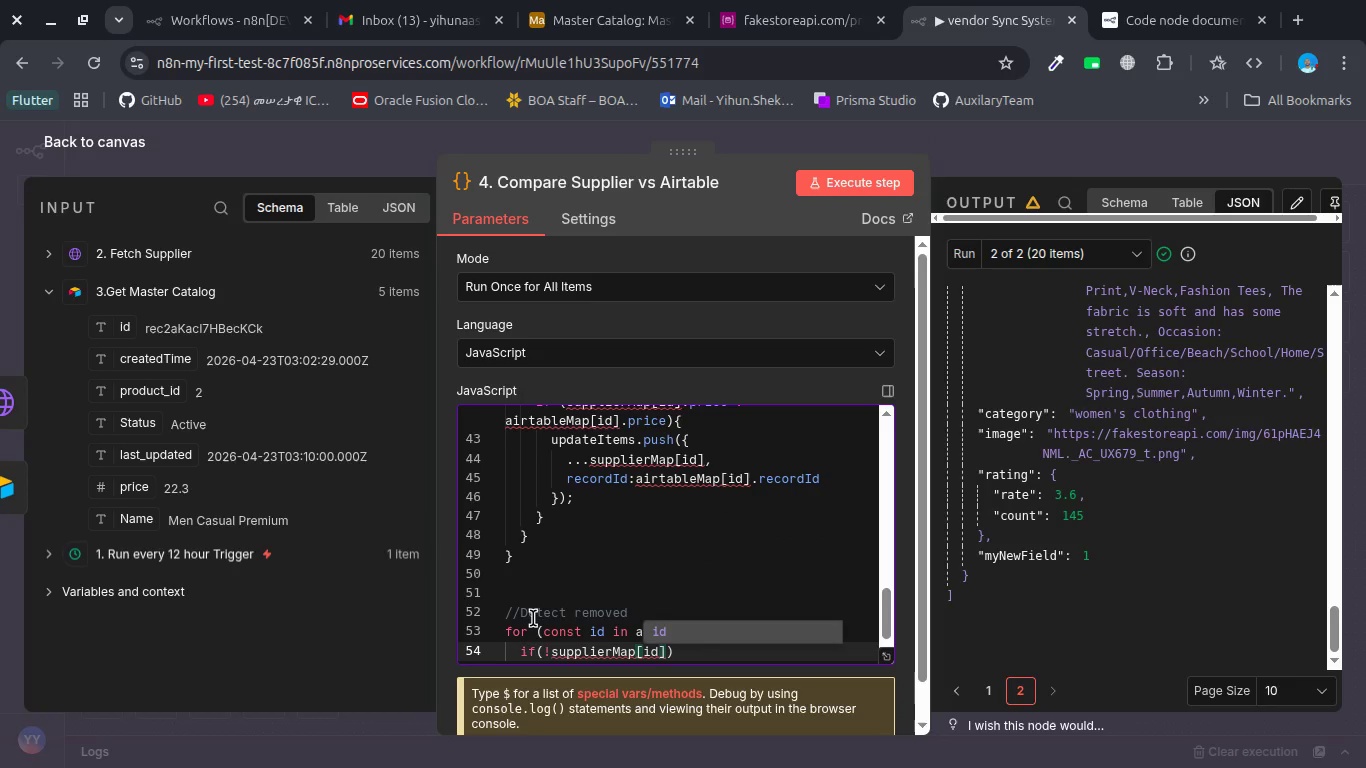 
key(ArrowRight)
 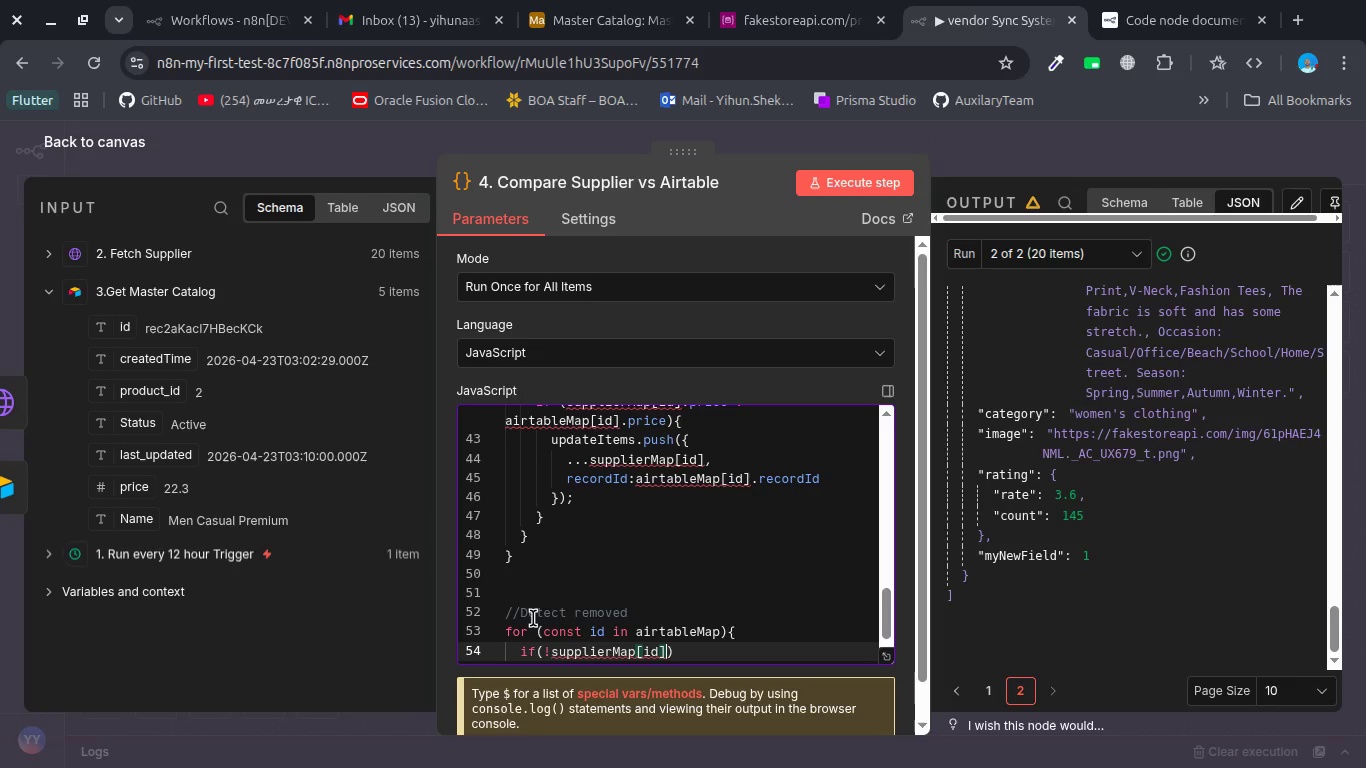 
key(ArrowRight)
 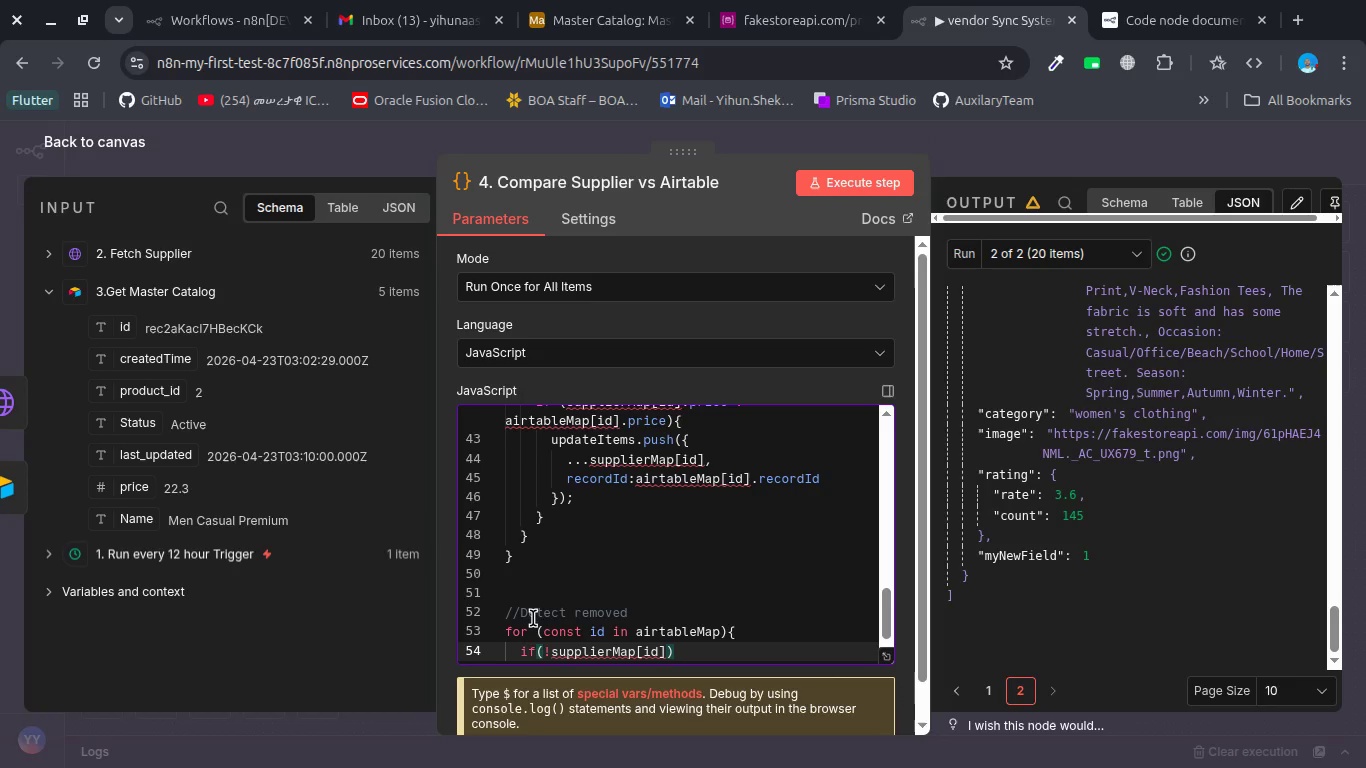 
wait(10.8)
 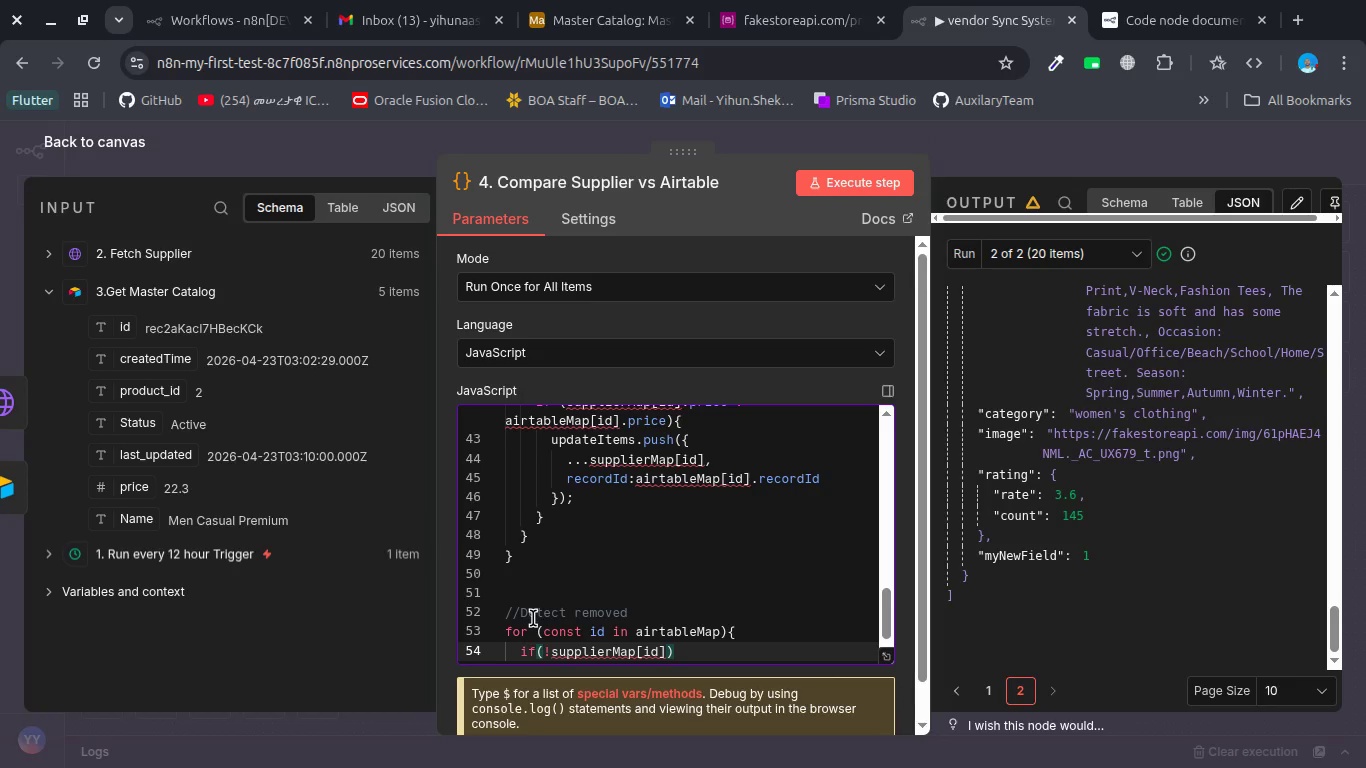 
key(Shift+BracketLeft)
 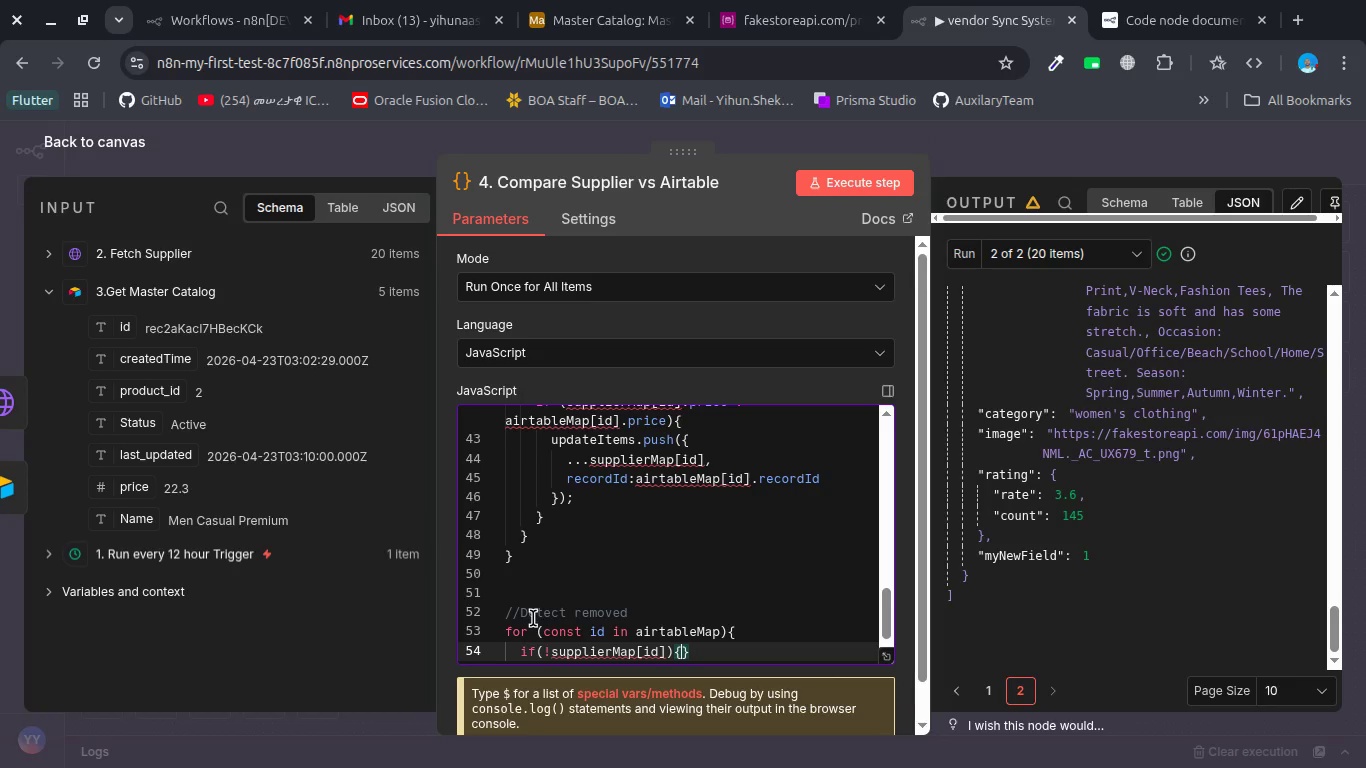 
key(Enter)
 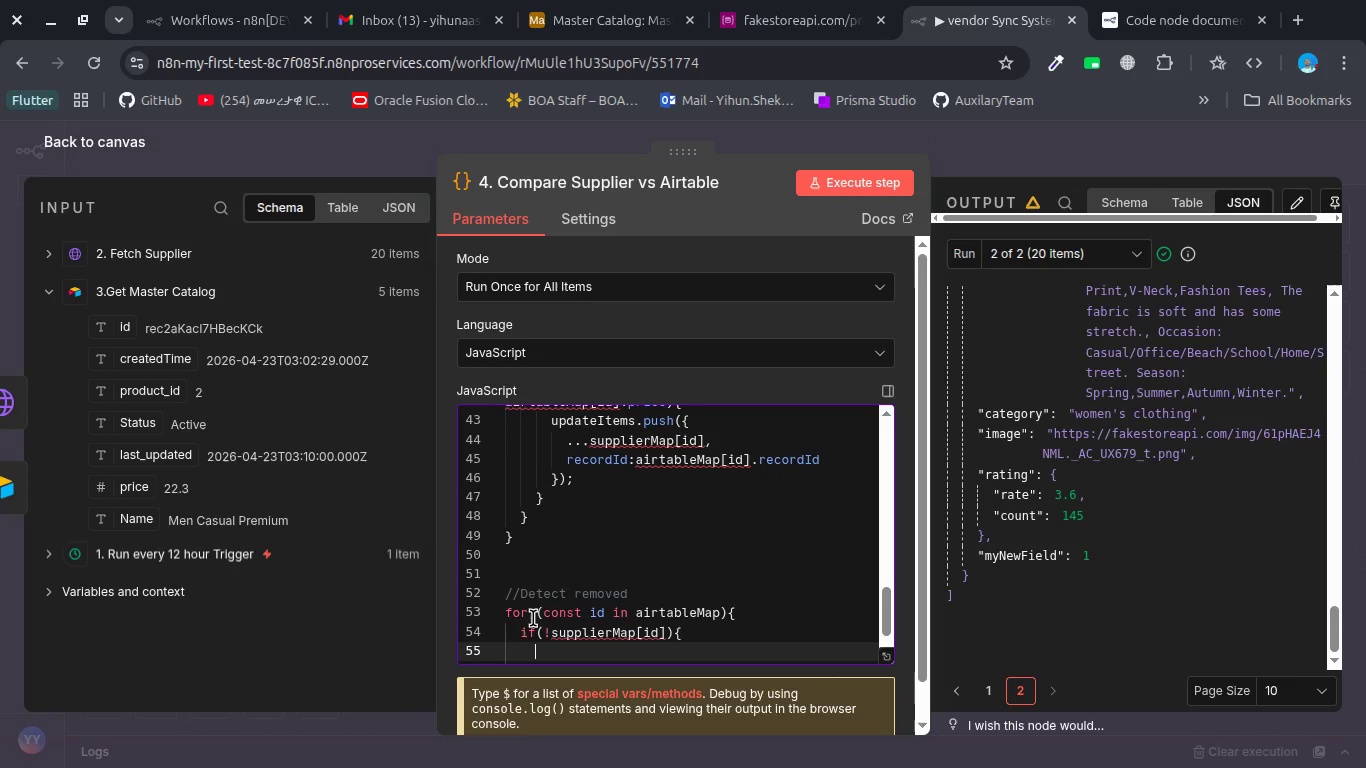 
type(remo)
 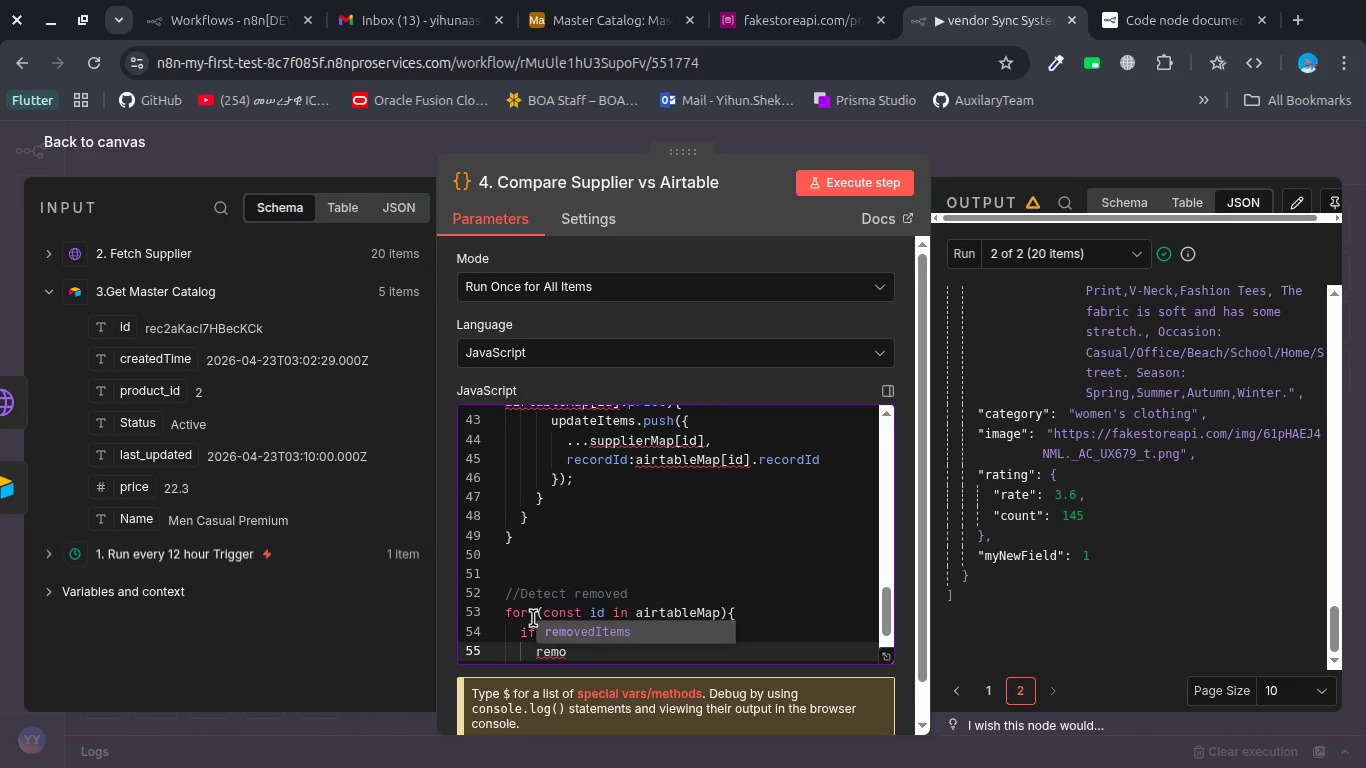 
key(Enter)
 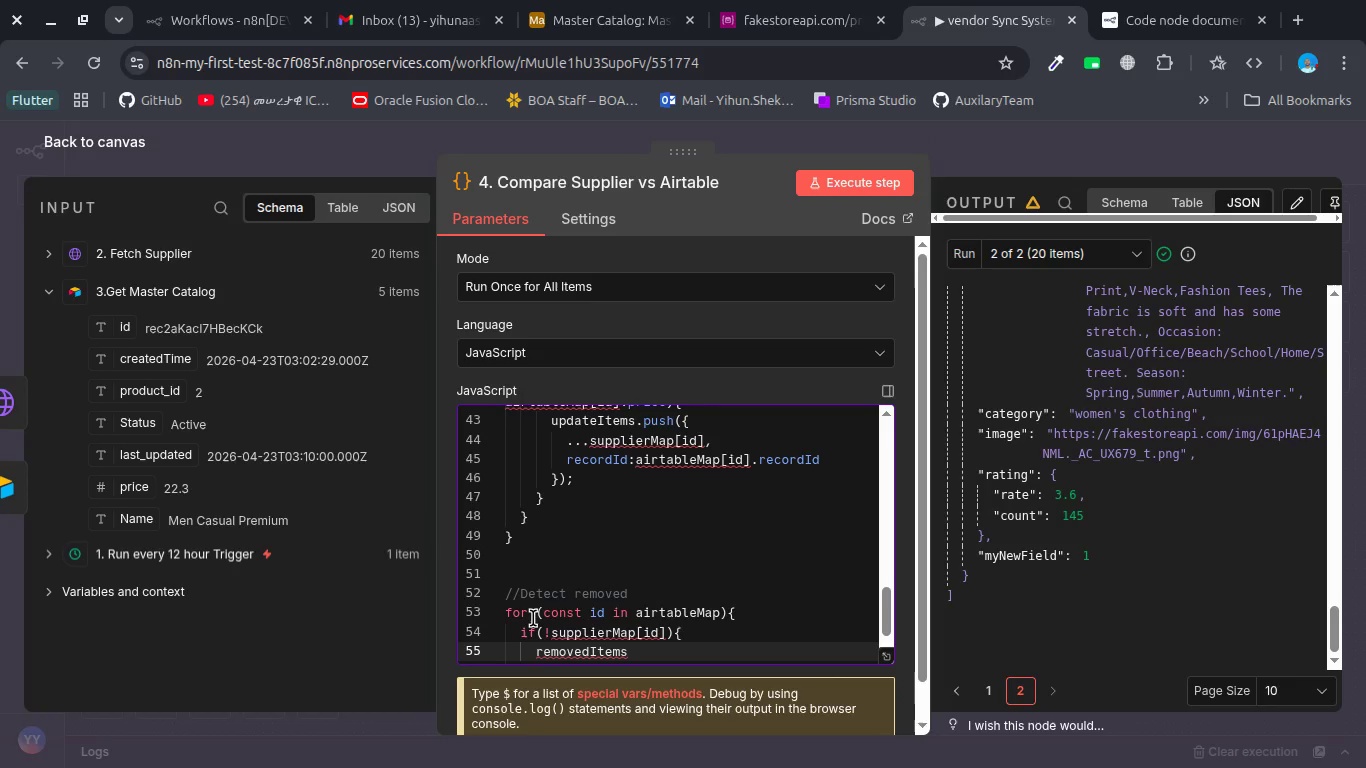 
type(.us)
 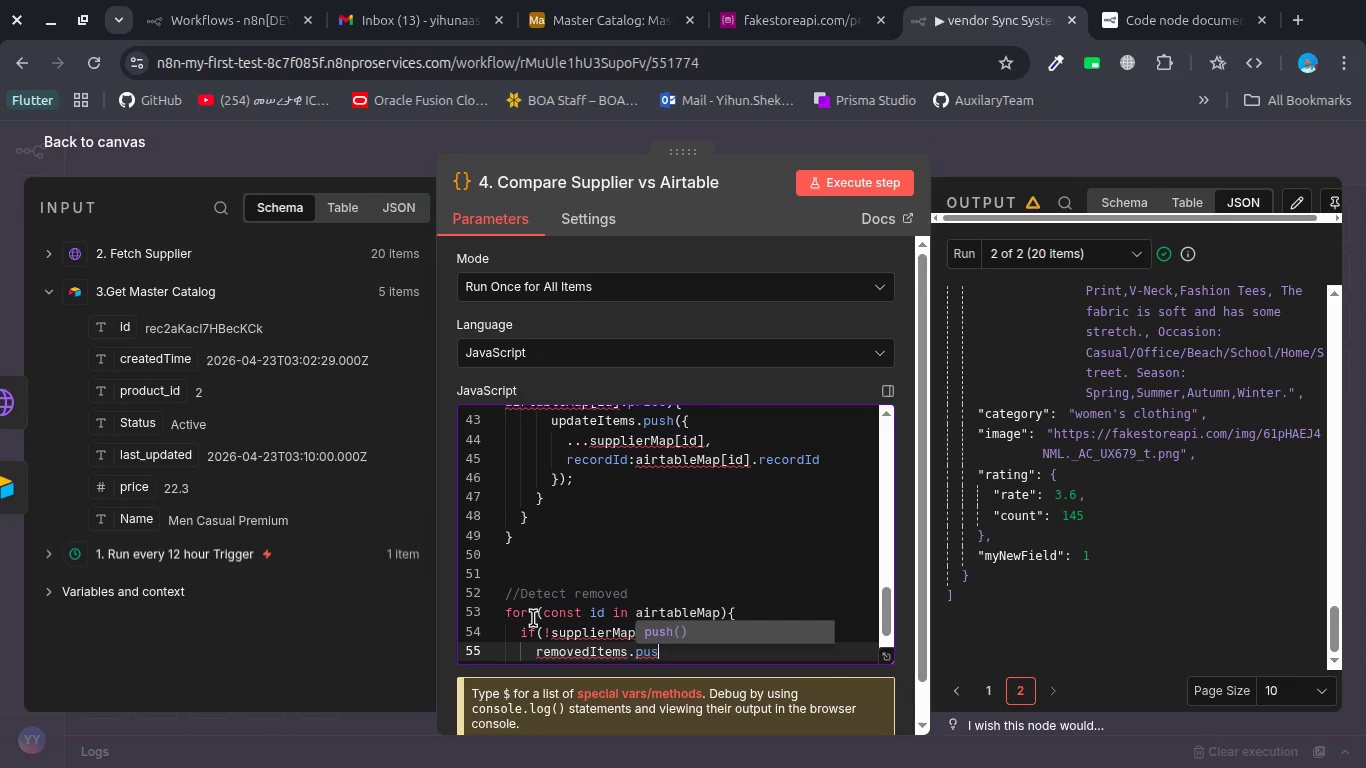 
hold_key(key=P, duration=0.38)
 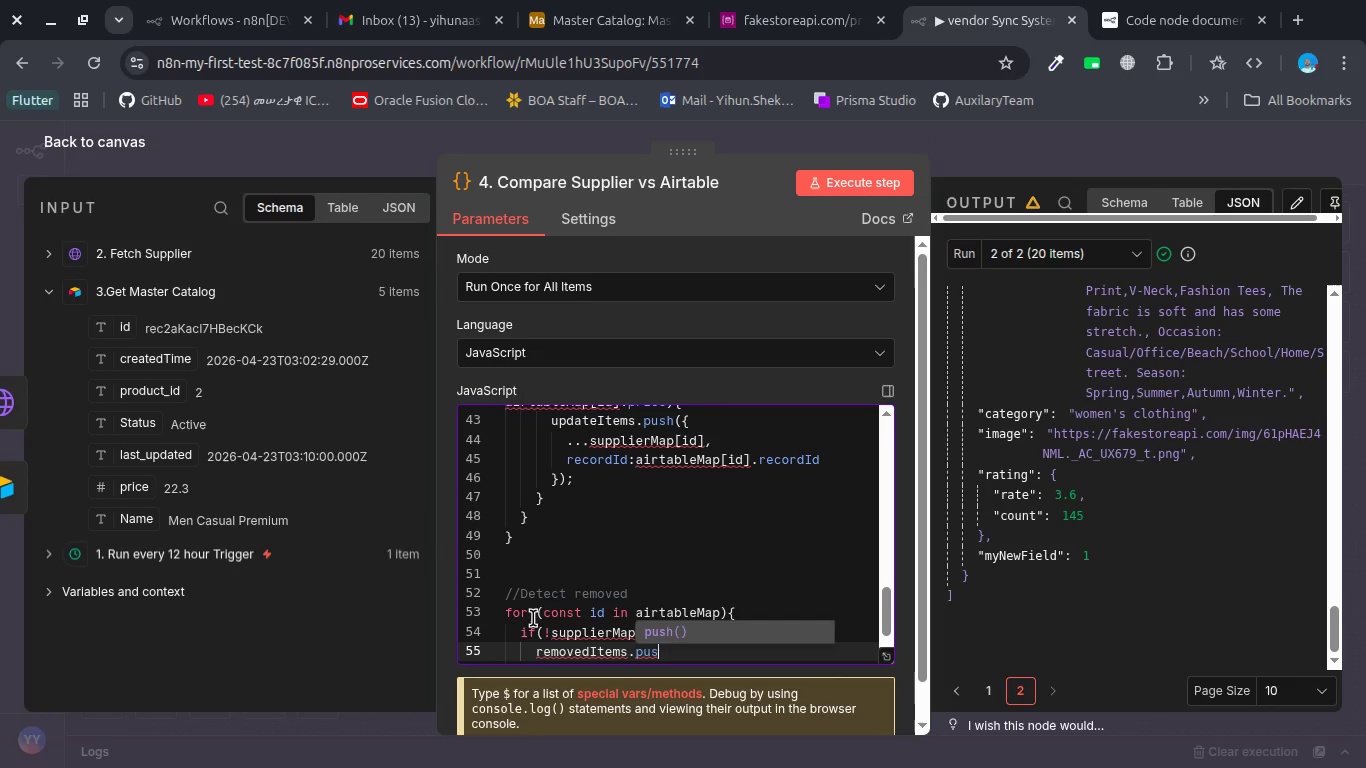 
key(Enter)
 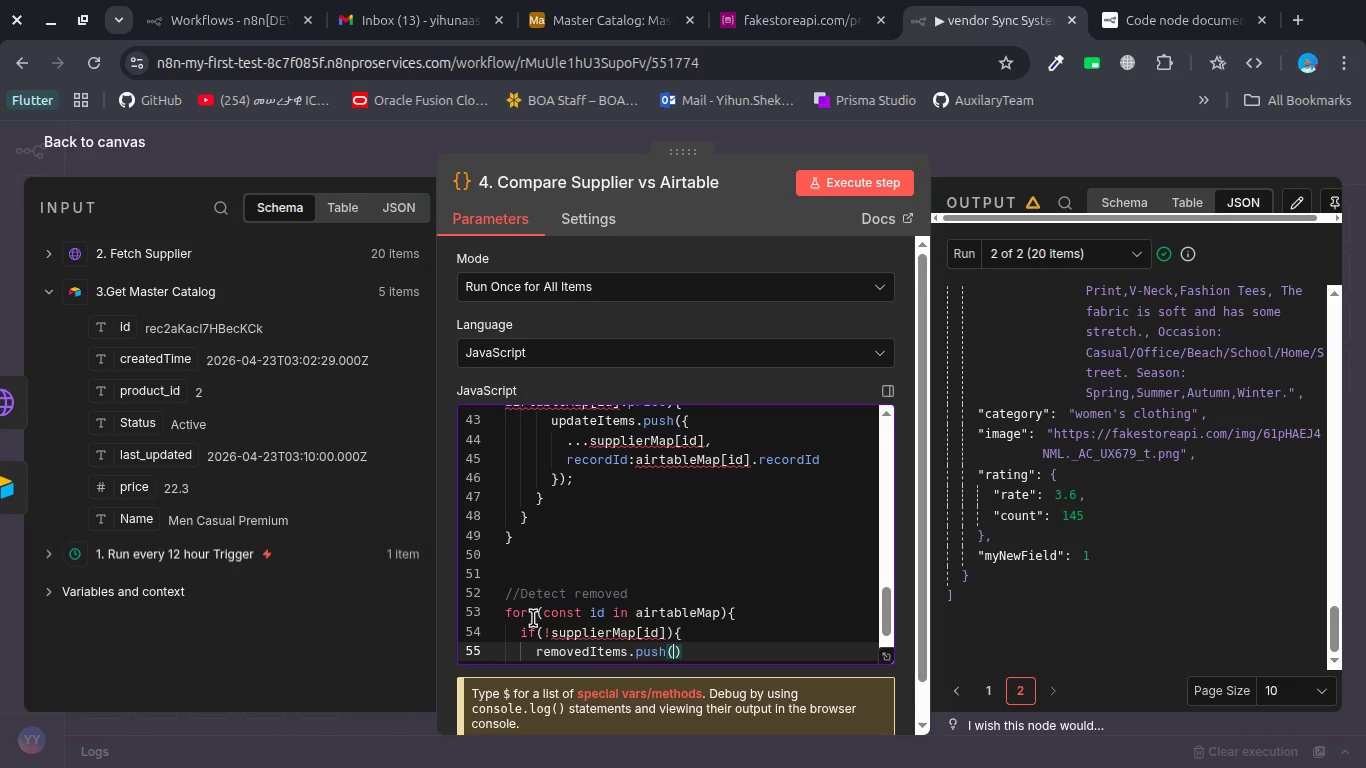 
key(Shift+BracketLeft)
 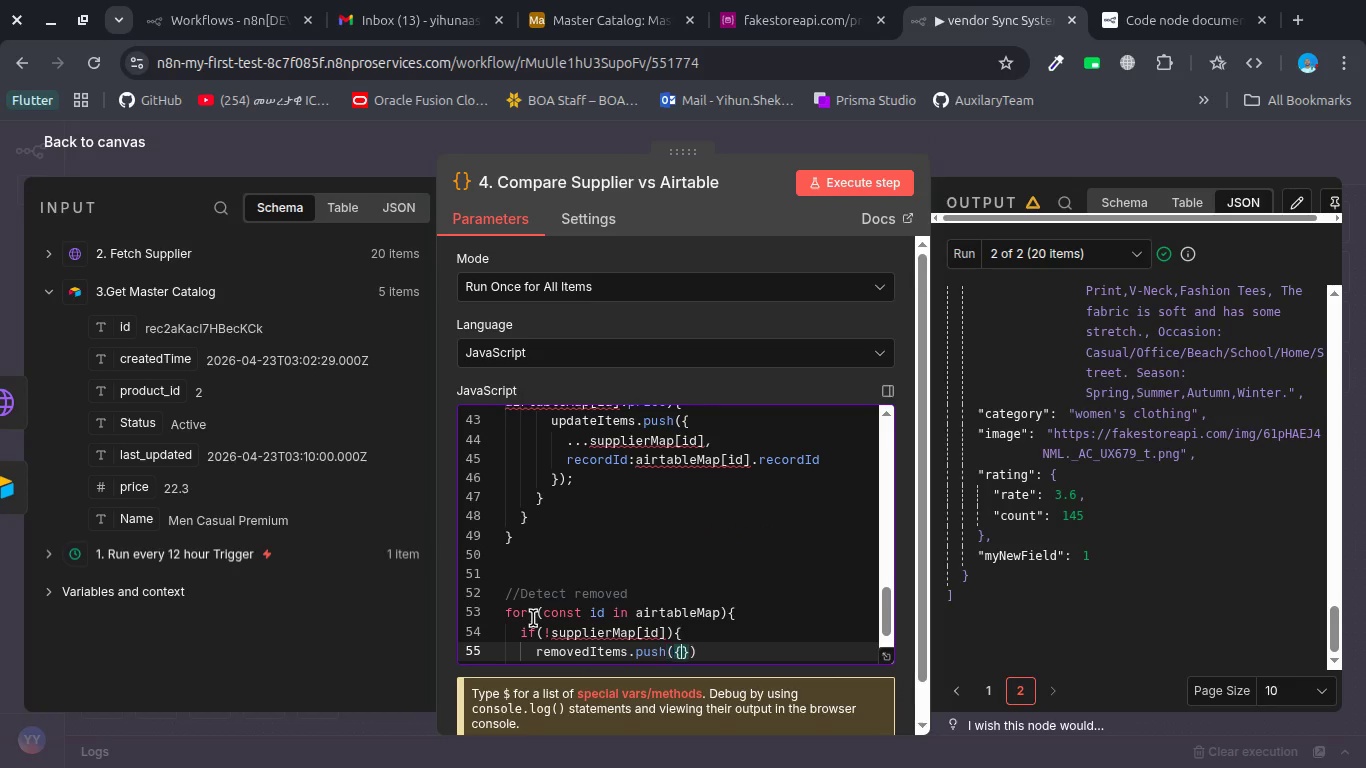 
key(Enter)
 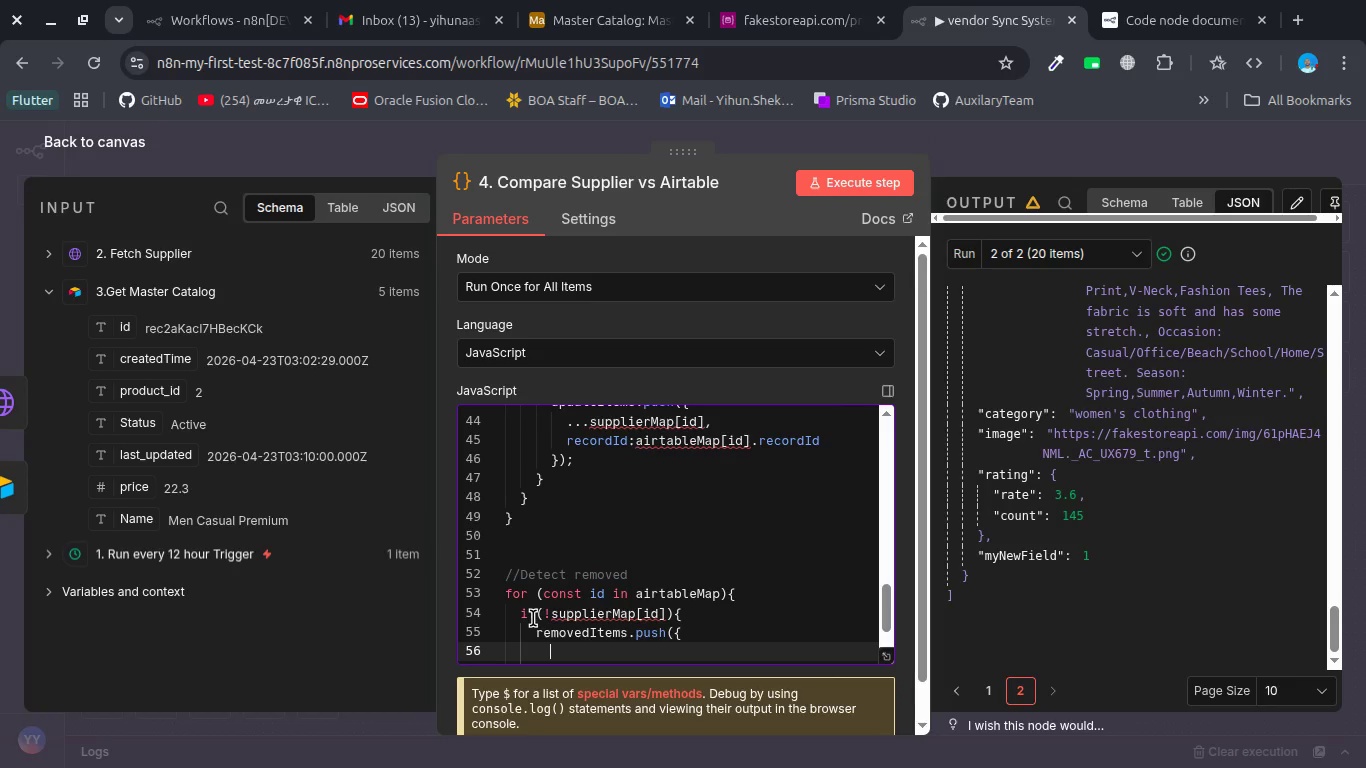 
key(Period)
 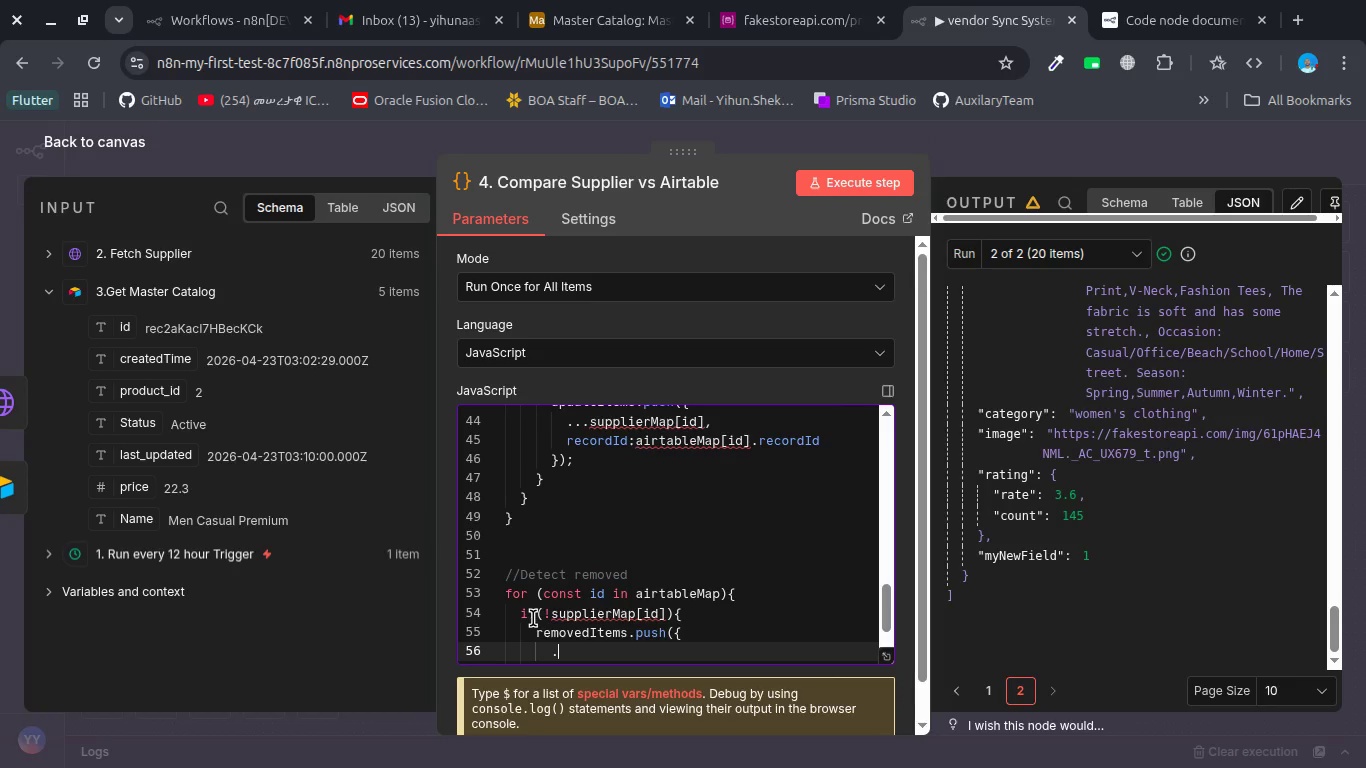 
key(Period)
 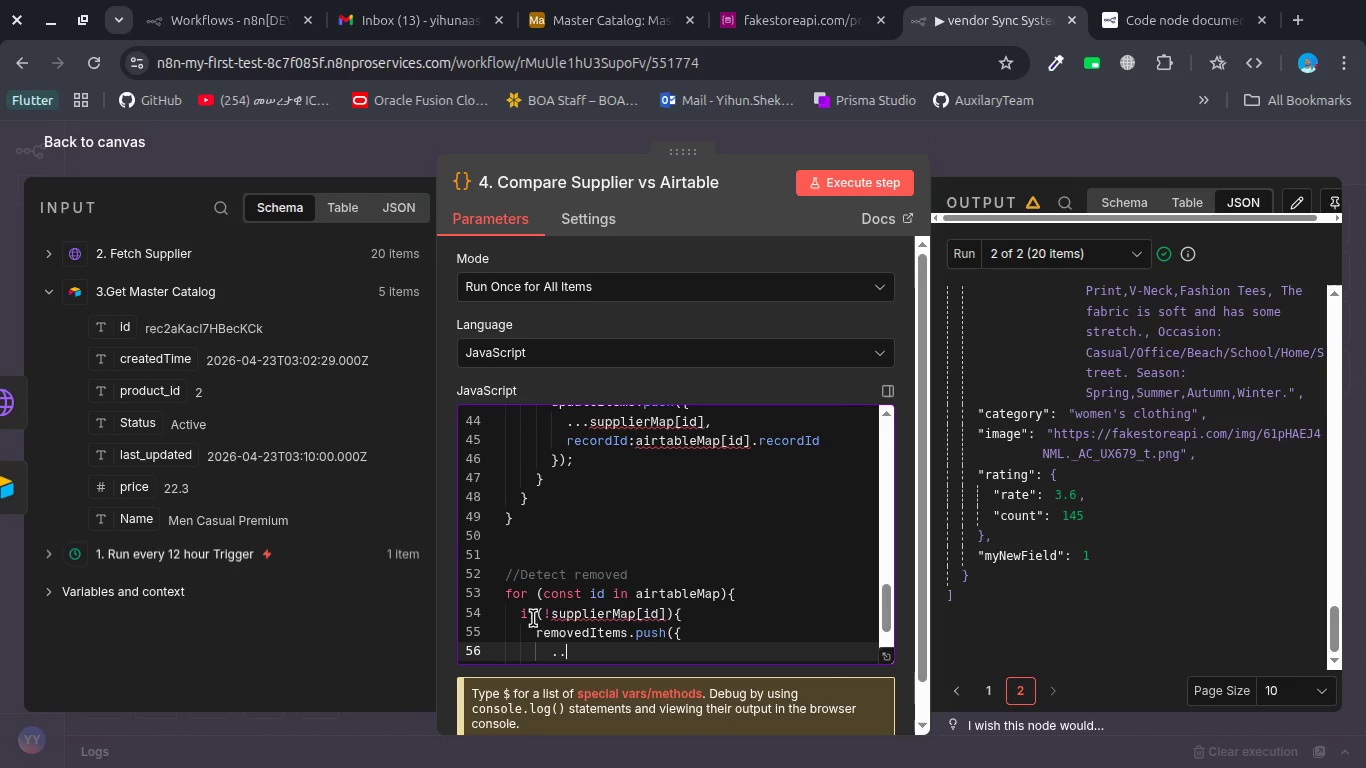 
key(Period)
 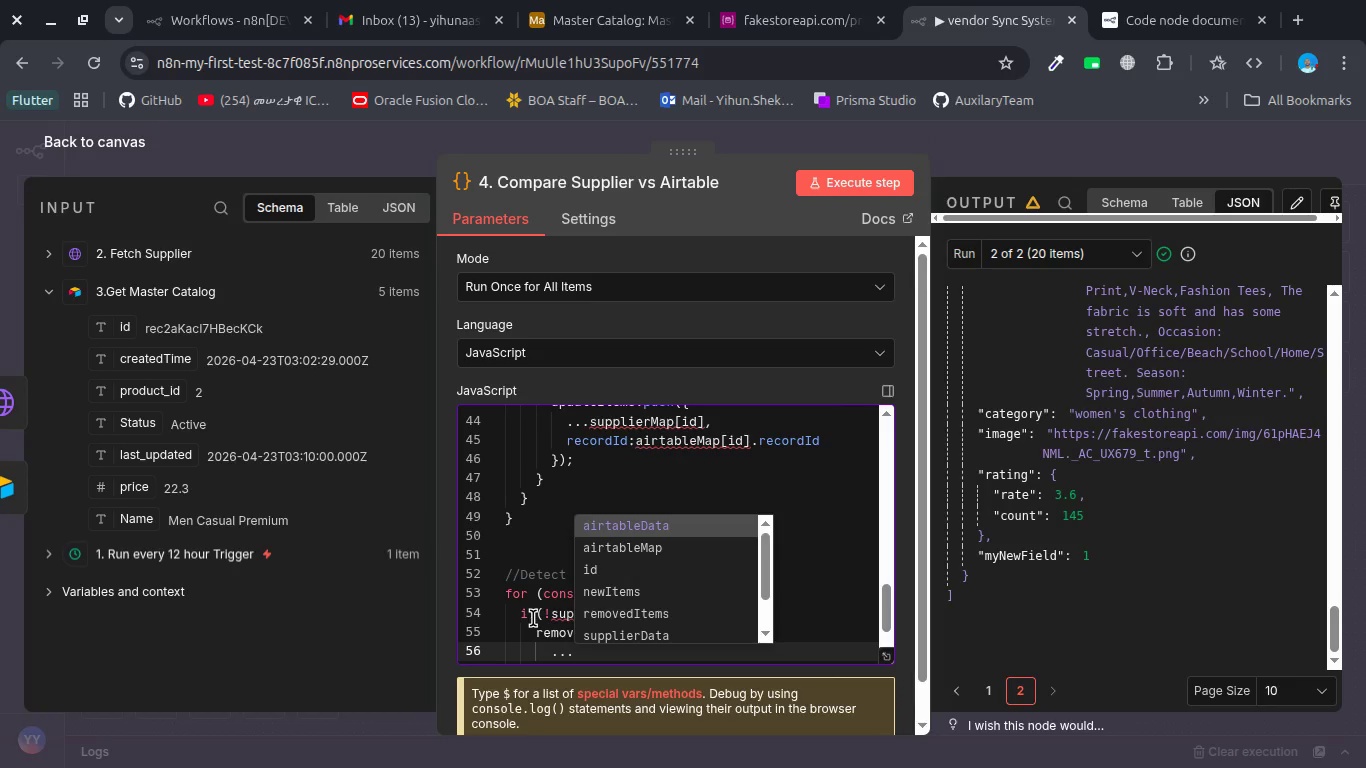 
key(ArrowDown)
 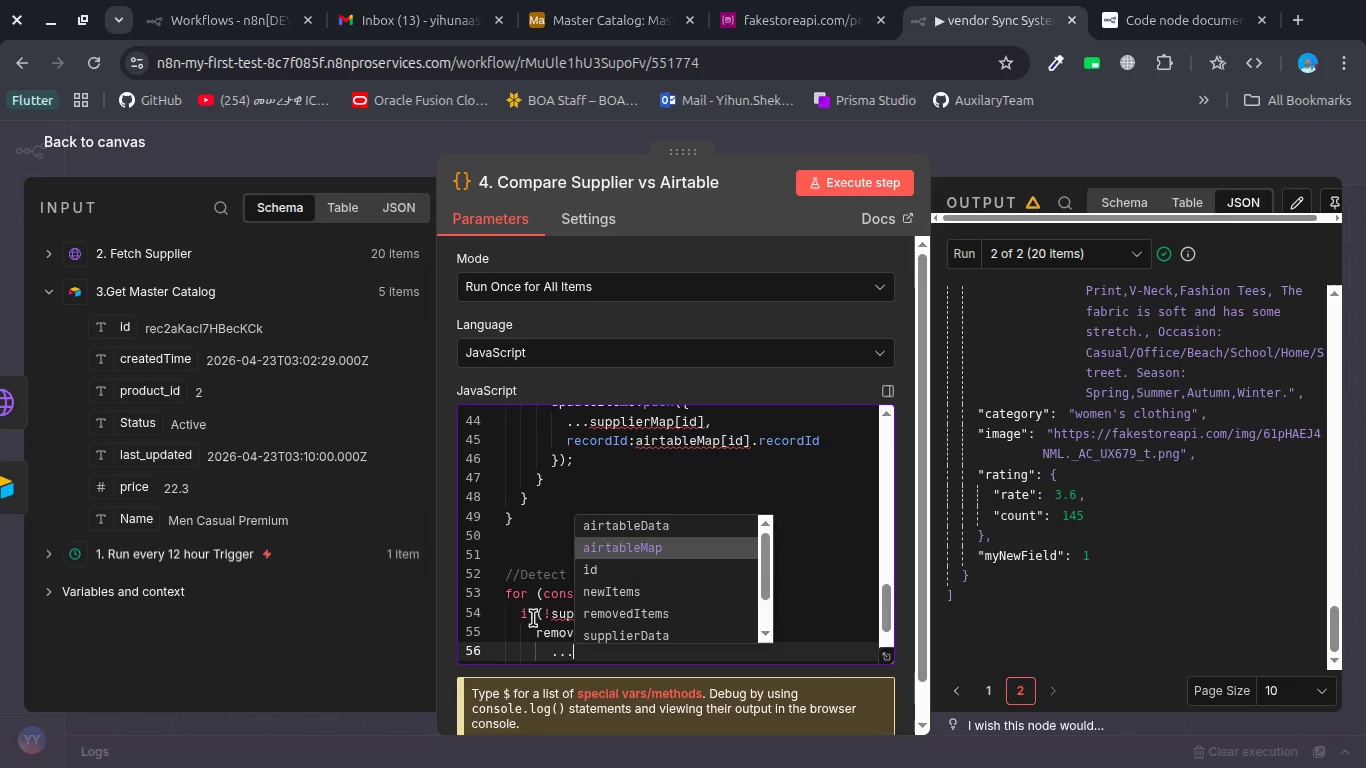 
key(Enter)
 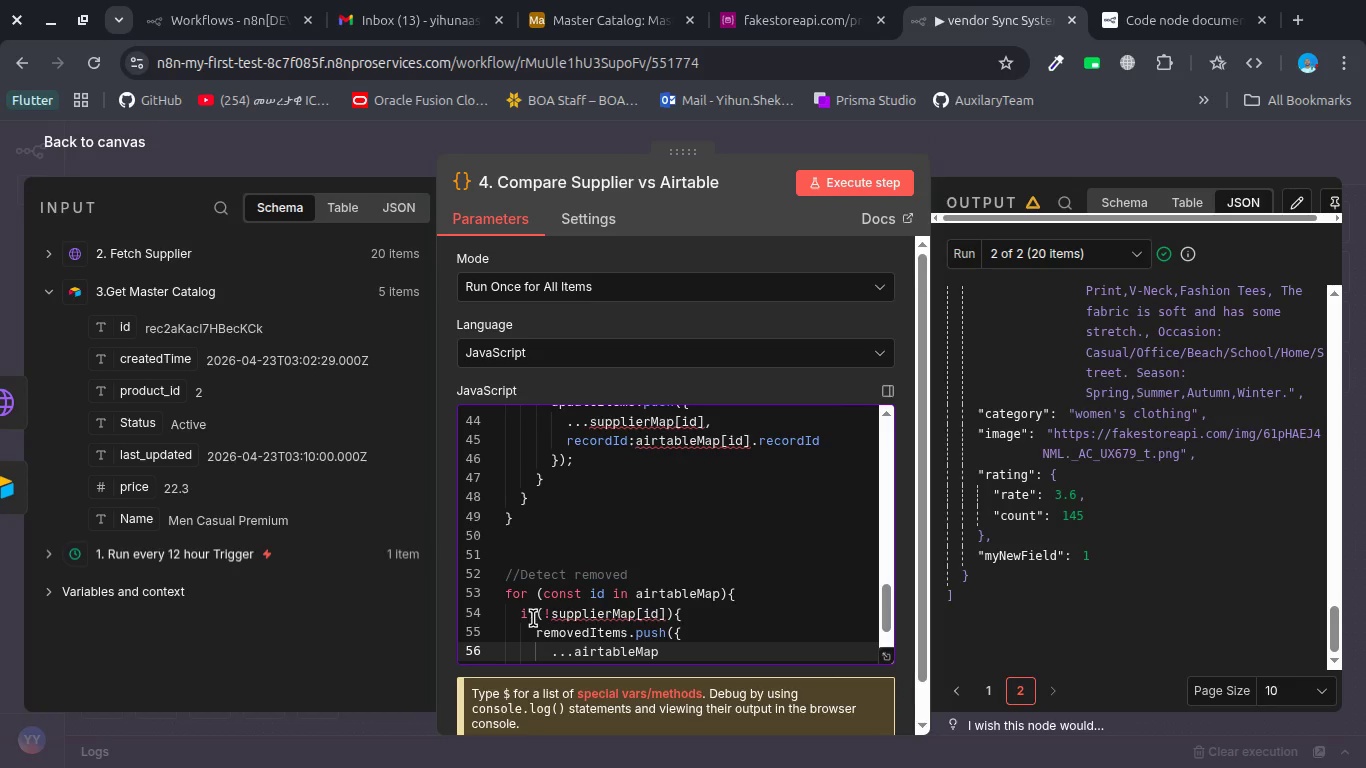 
scroll: coordinate [533, 618], scroll_direction: up, amount: 1.0
 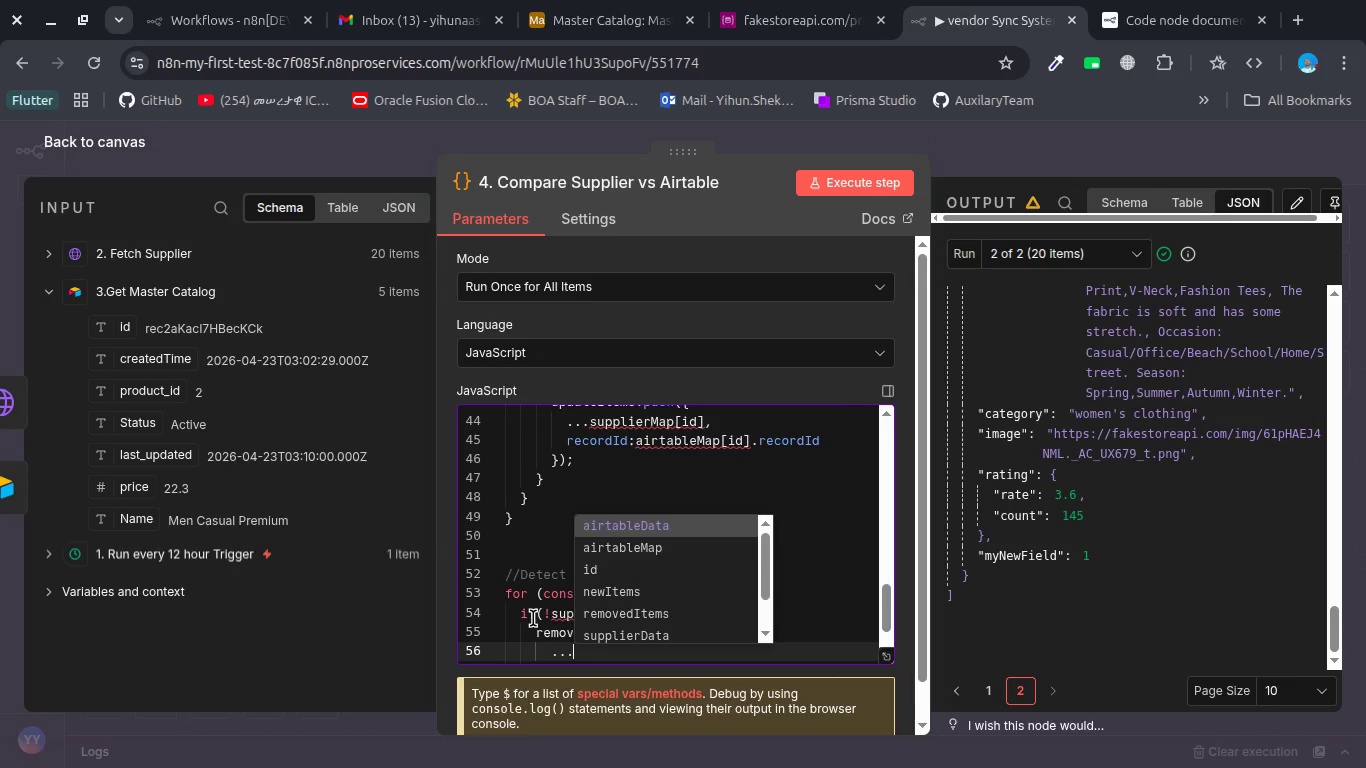 
type([is)
key(Backspace)
type(d)
 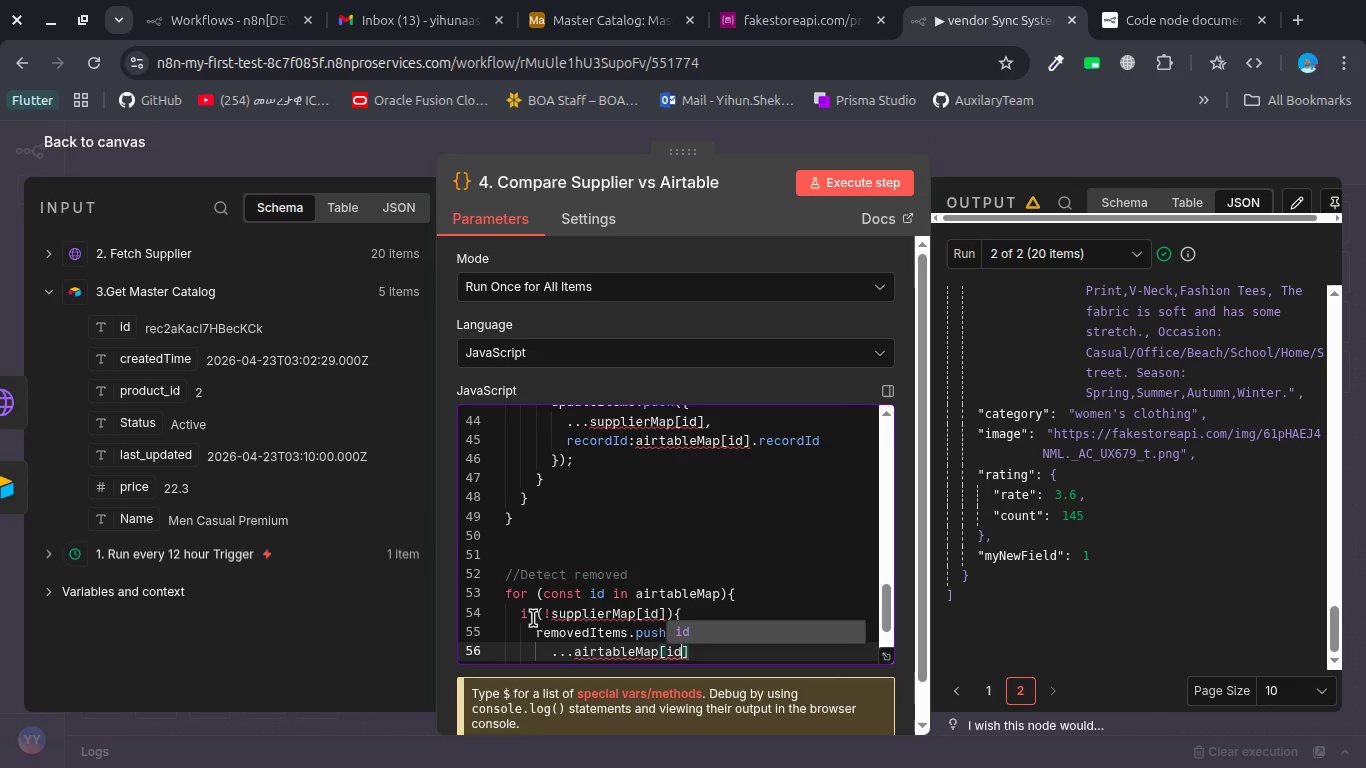 
key(Enter)
 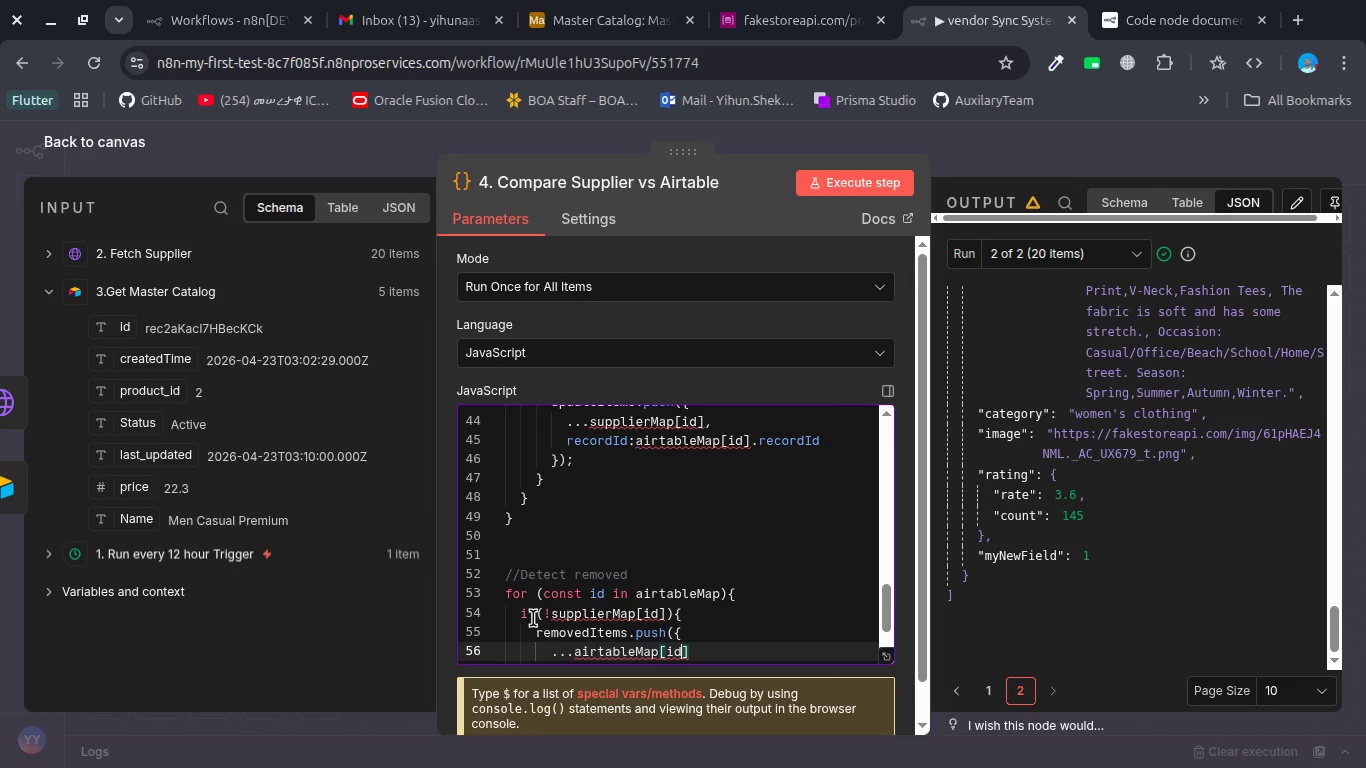 
scroll: coordinate [533, 618], scroll_direction: down, amount: 1.0
 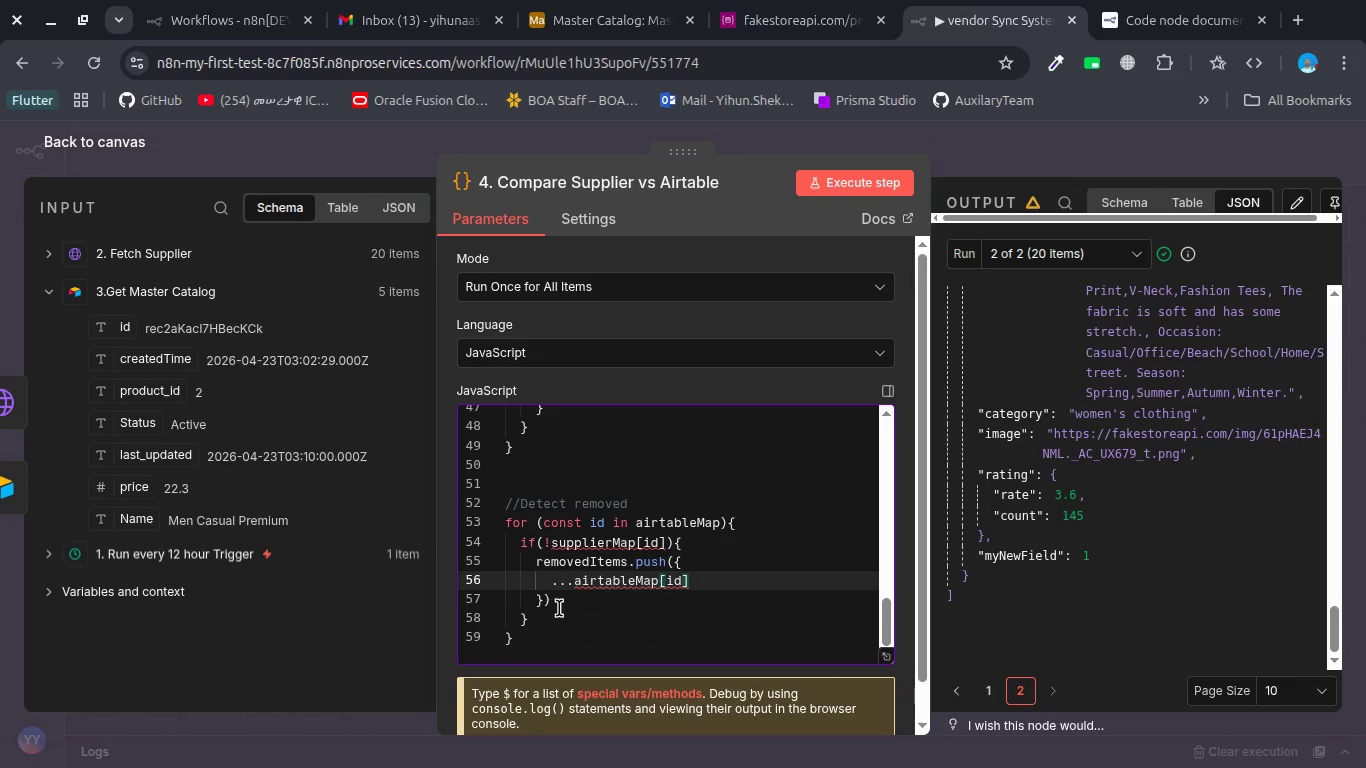 
left_click([563, 604])
 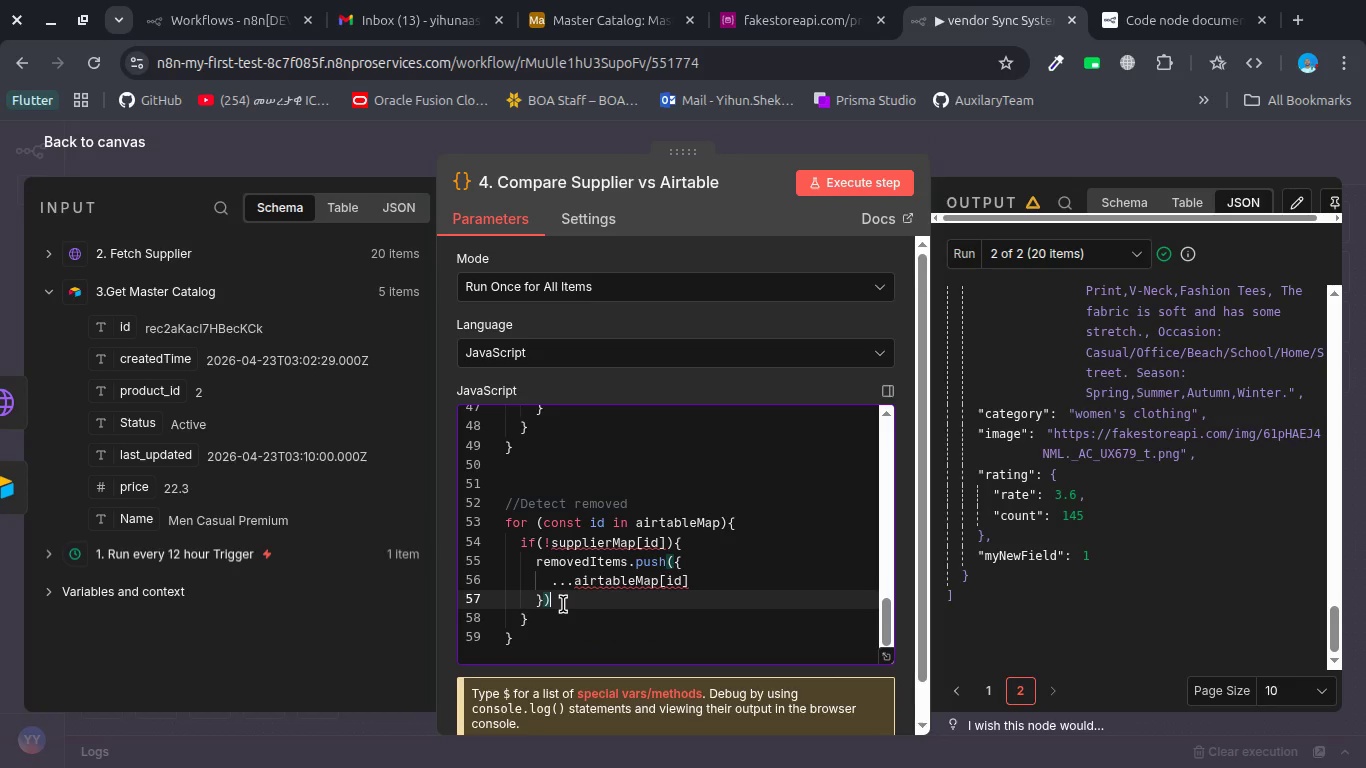 
key(Semicolon)
 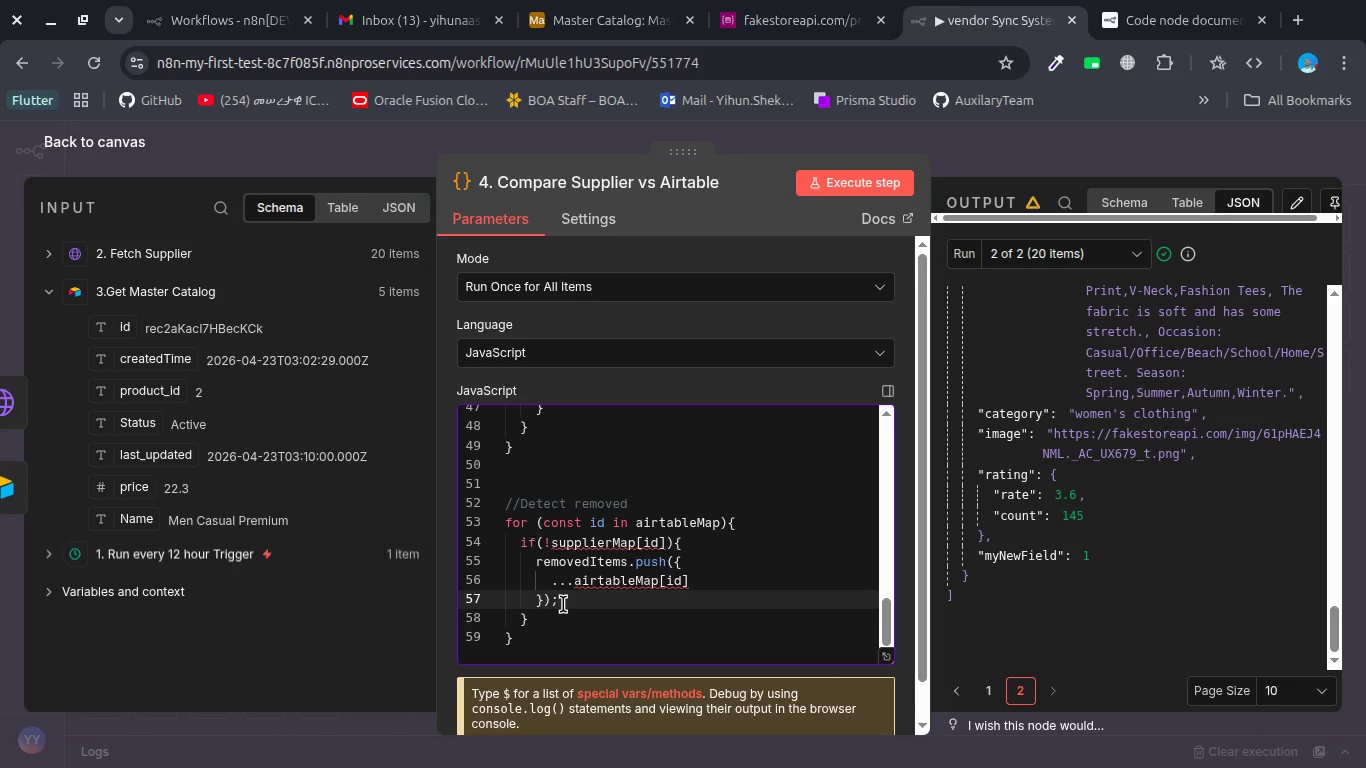 
wait(5.87)
 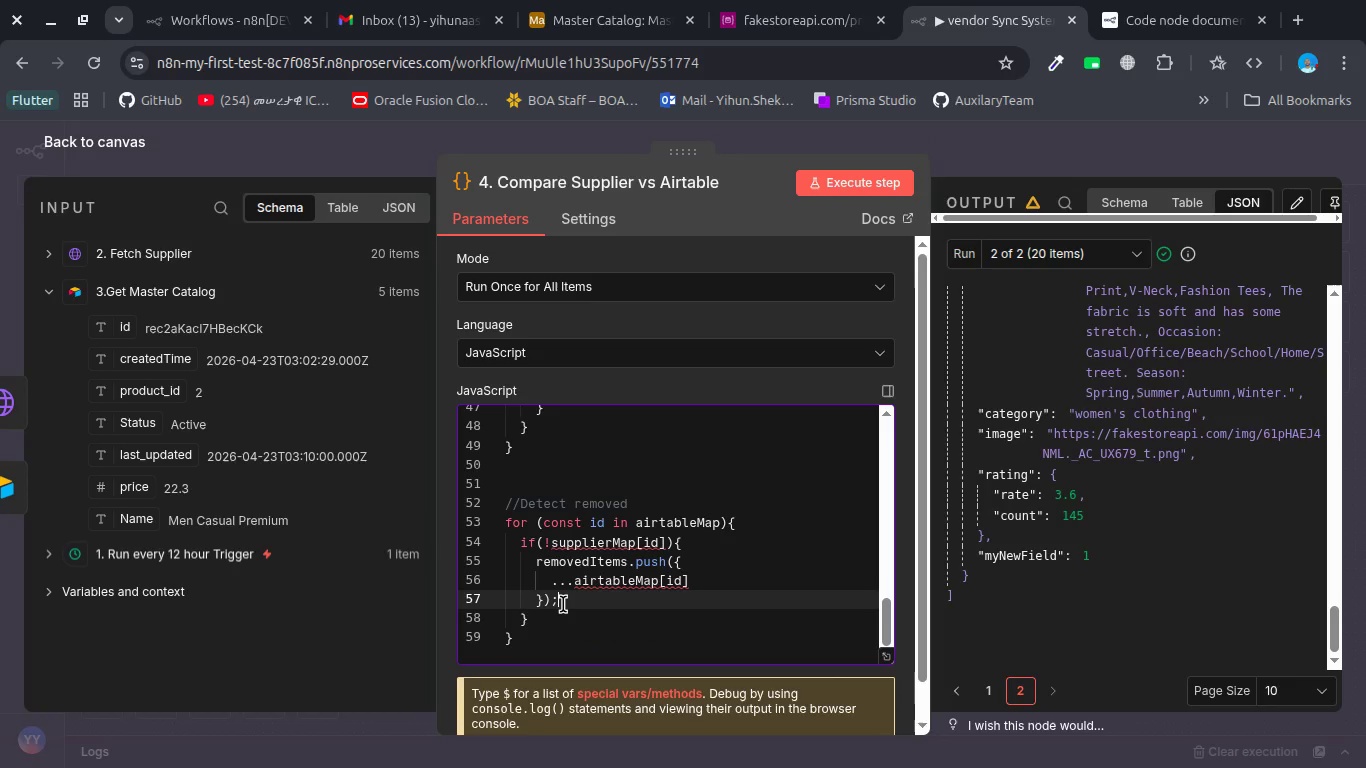 
scroll: coordinate [563, 604], scroll_direction: down, amount: 2.0
 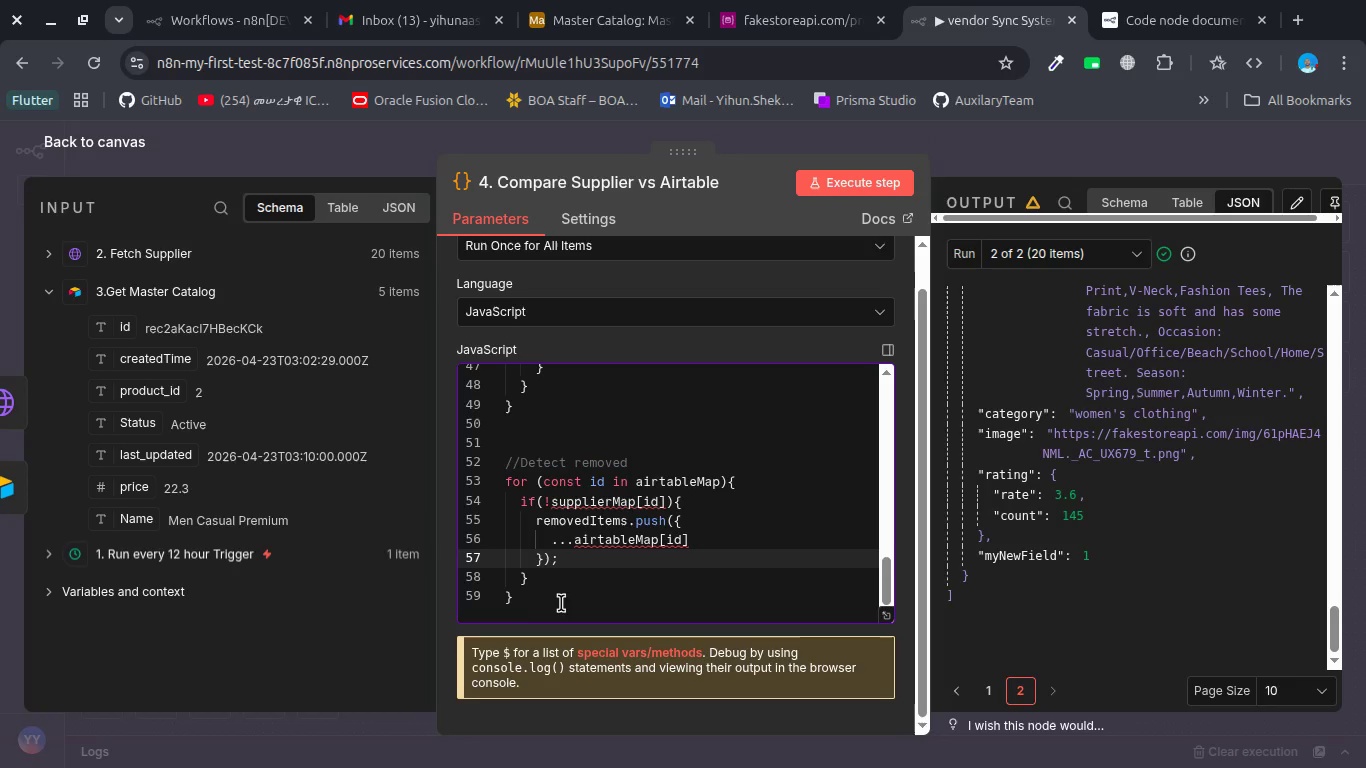 
left_click([542, 597])
 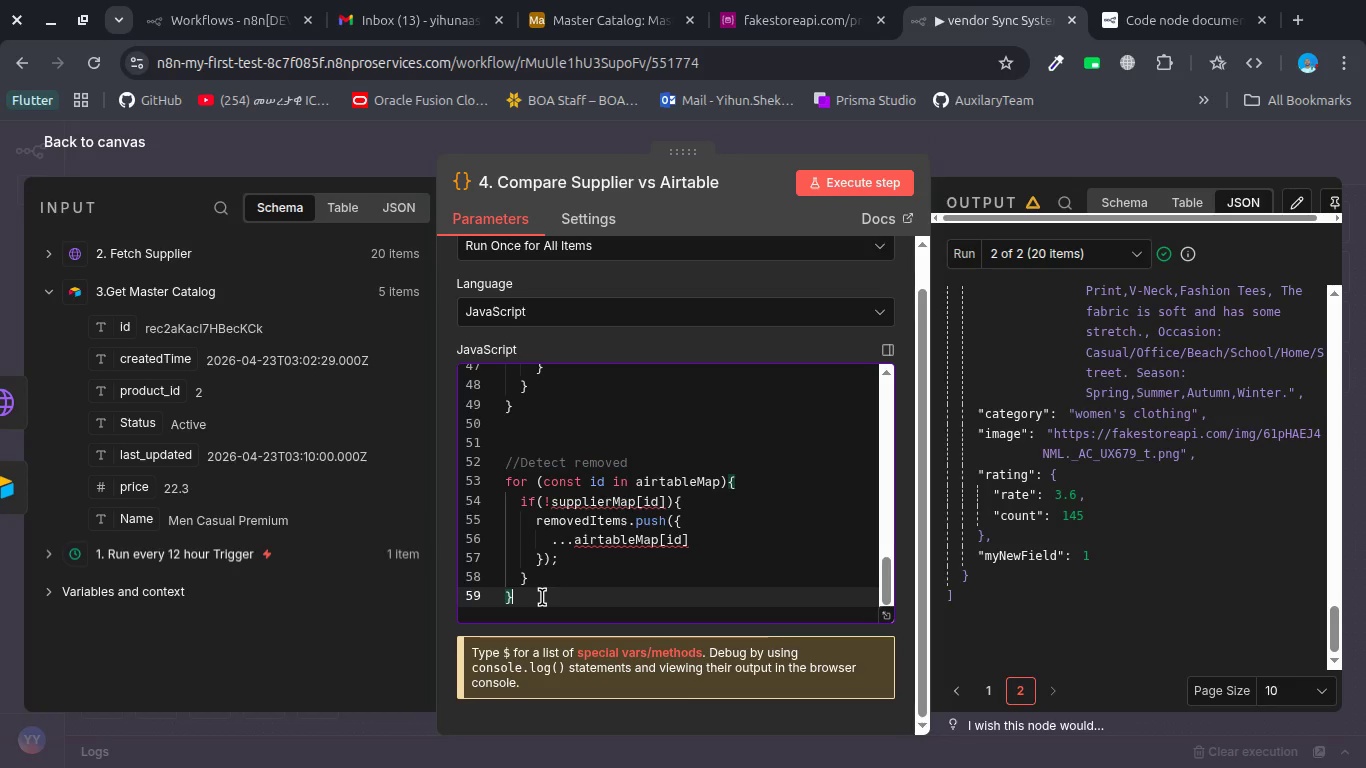 
key(Enter)
 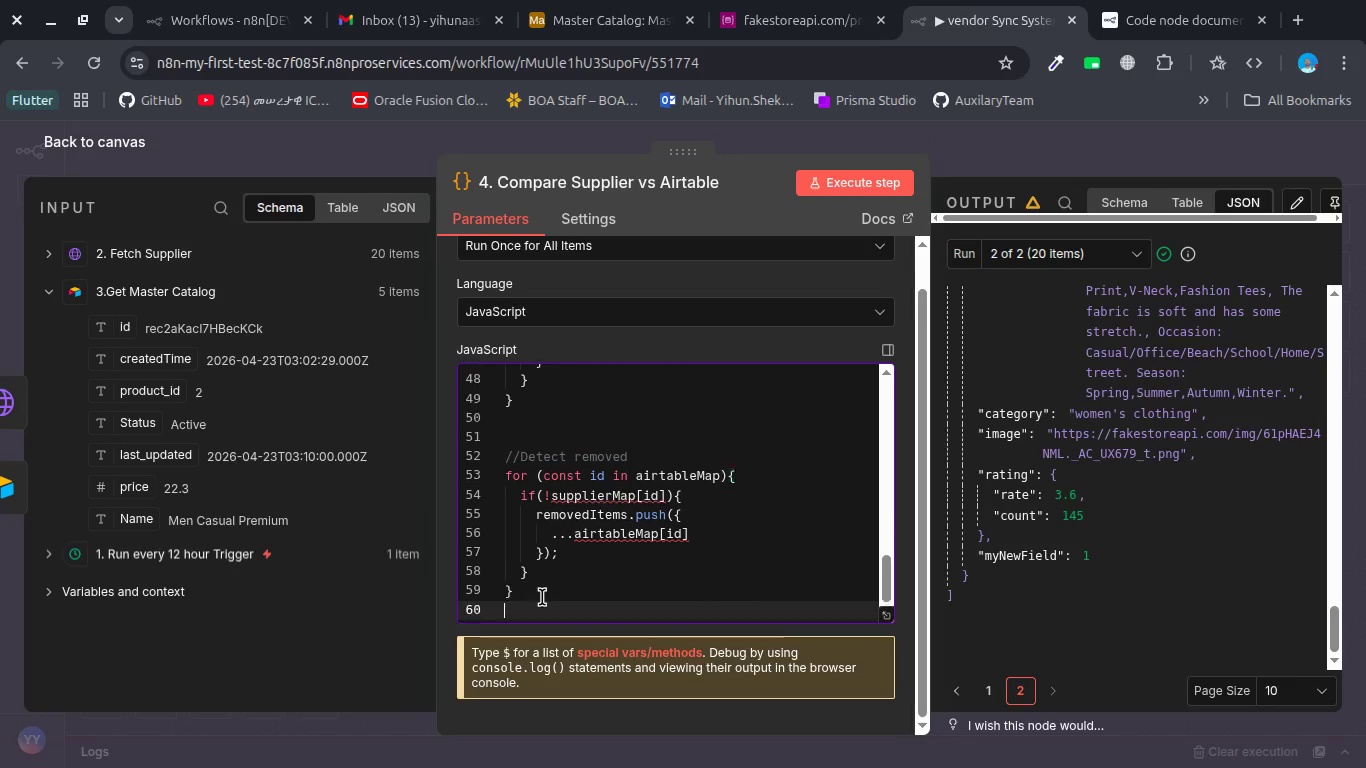 
key(Enter)
 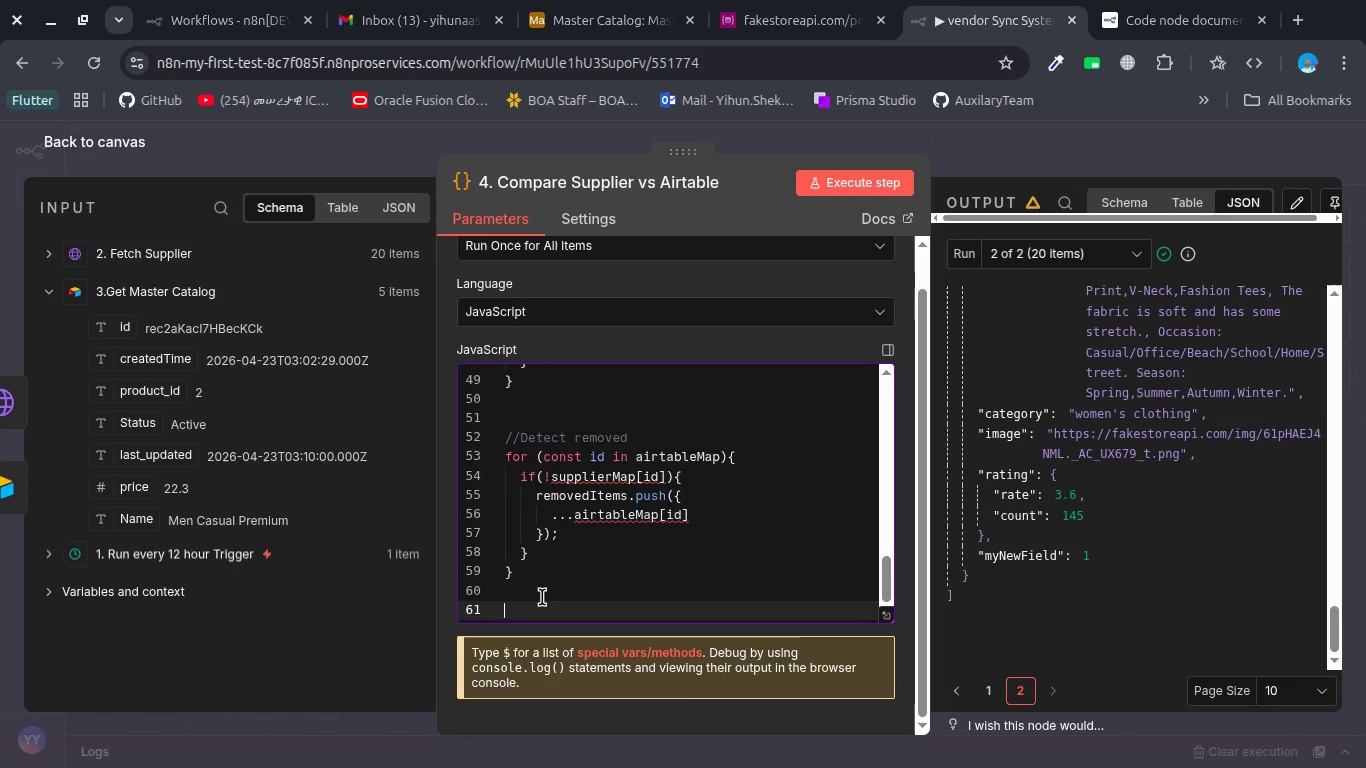 
type(return [{)
 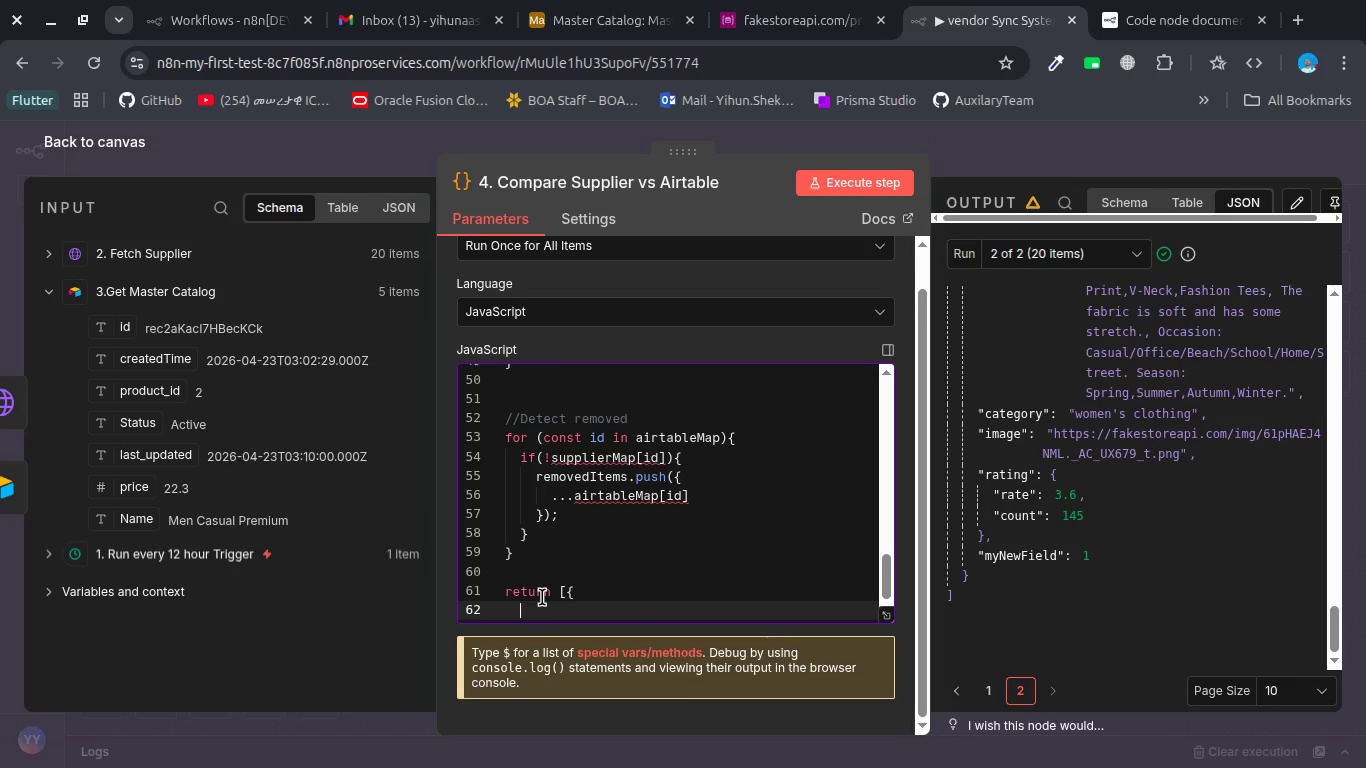 
 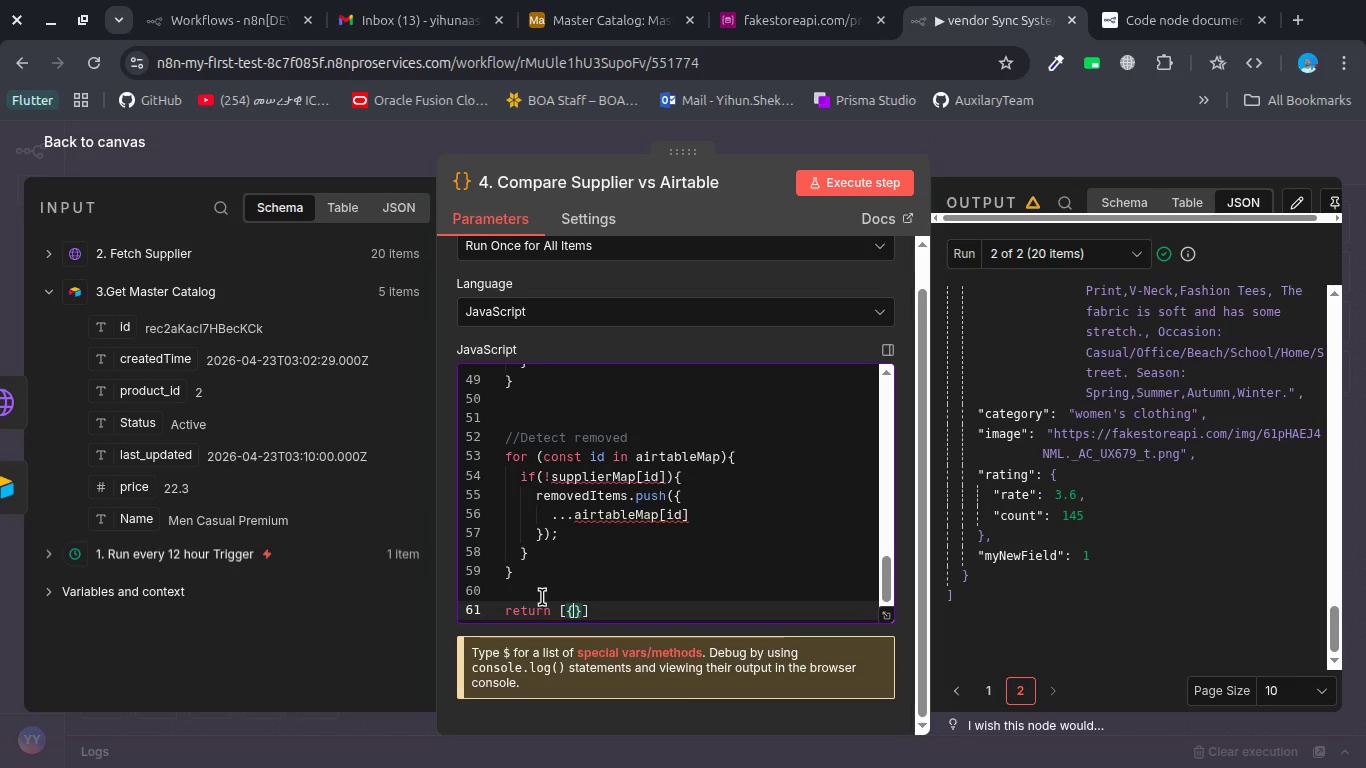 
key(Enter)
 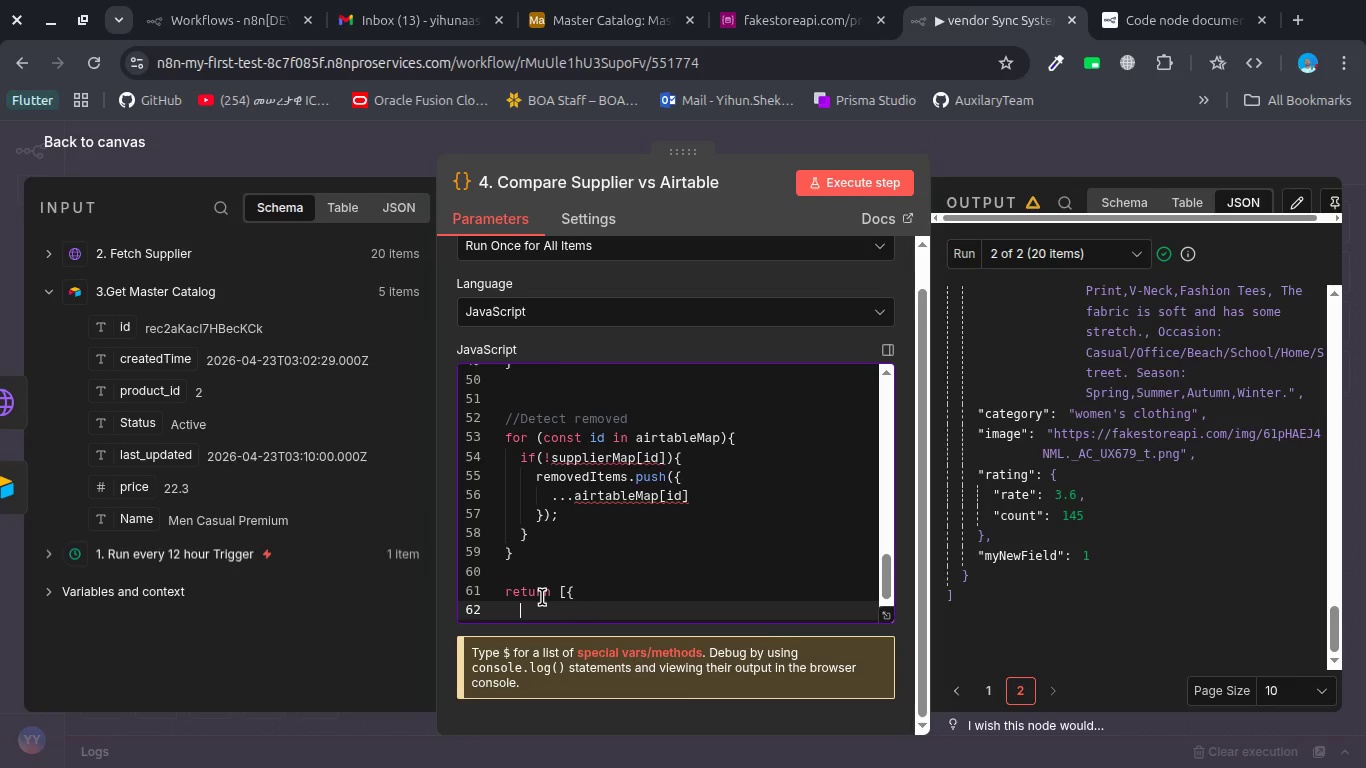 
type(json:{)
 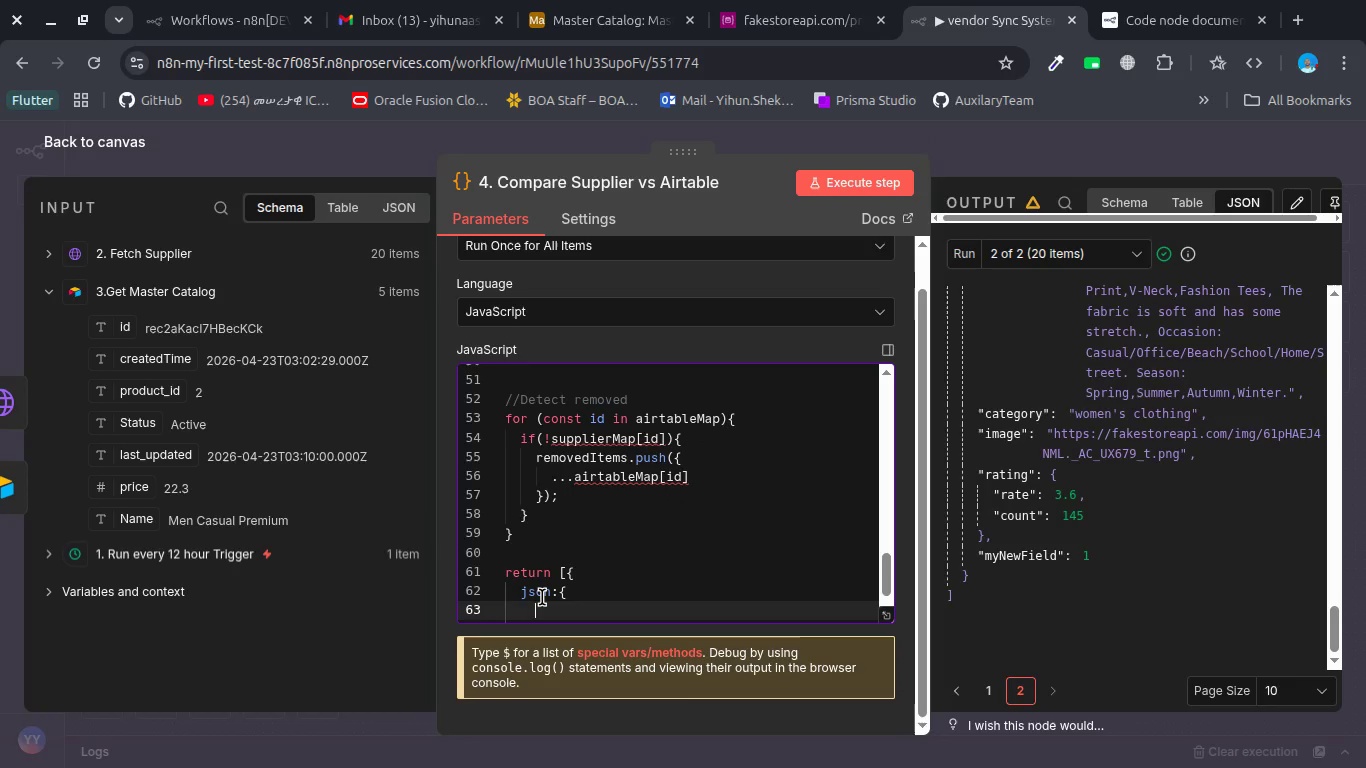 
 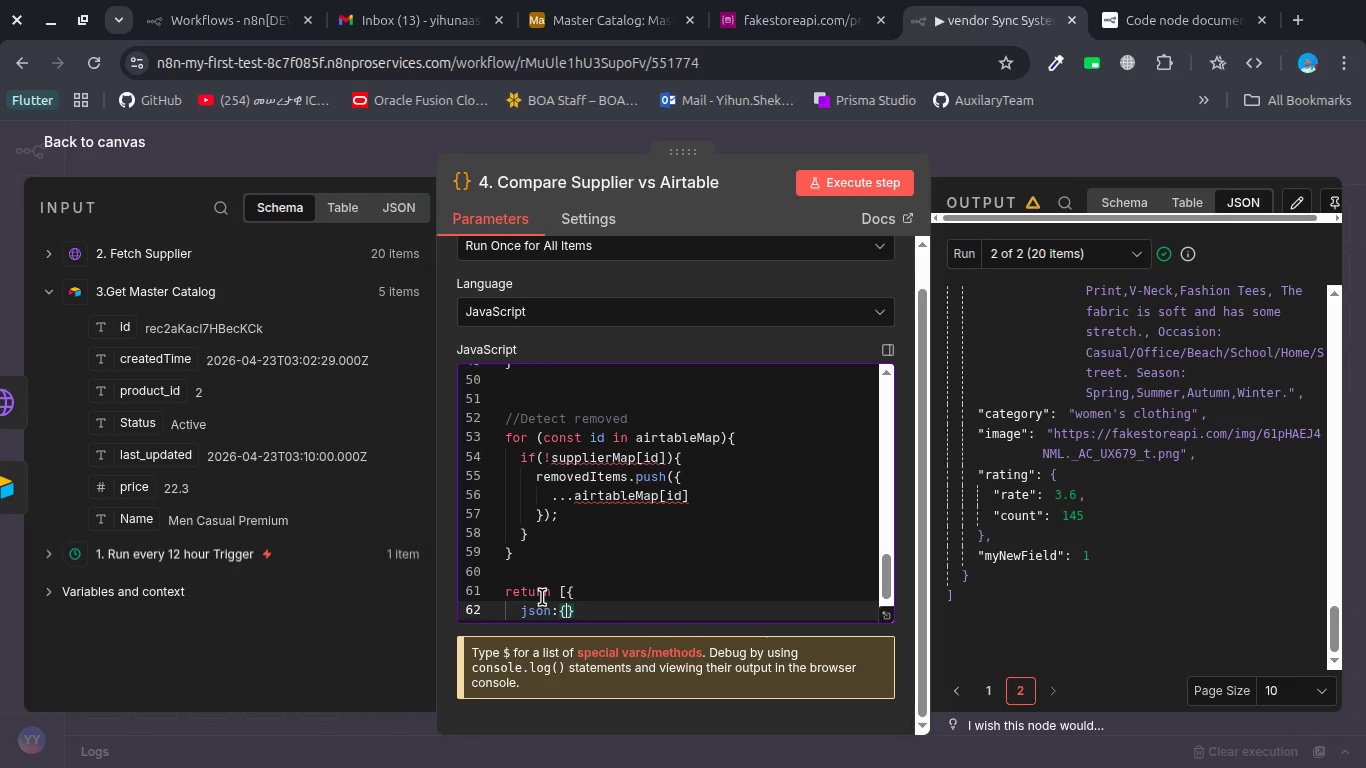 
key(Enter)
 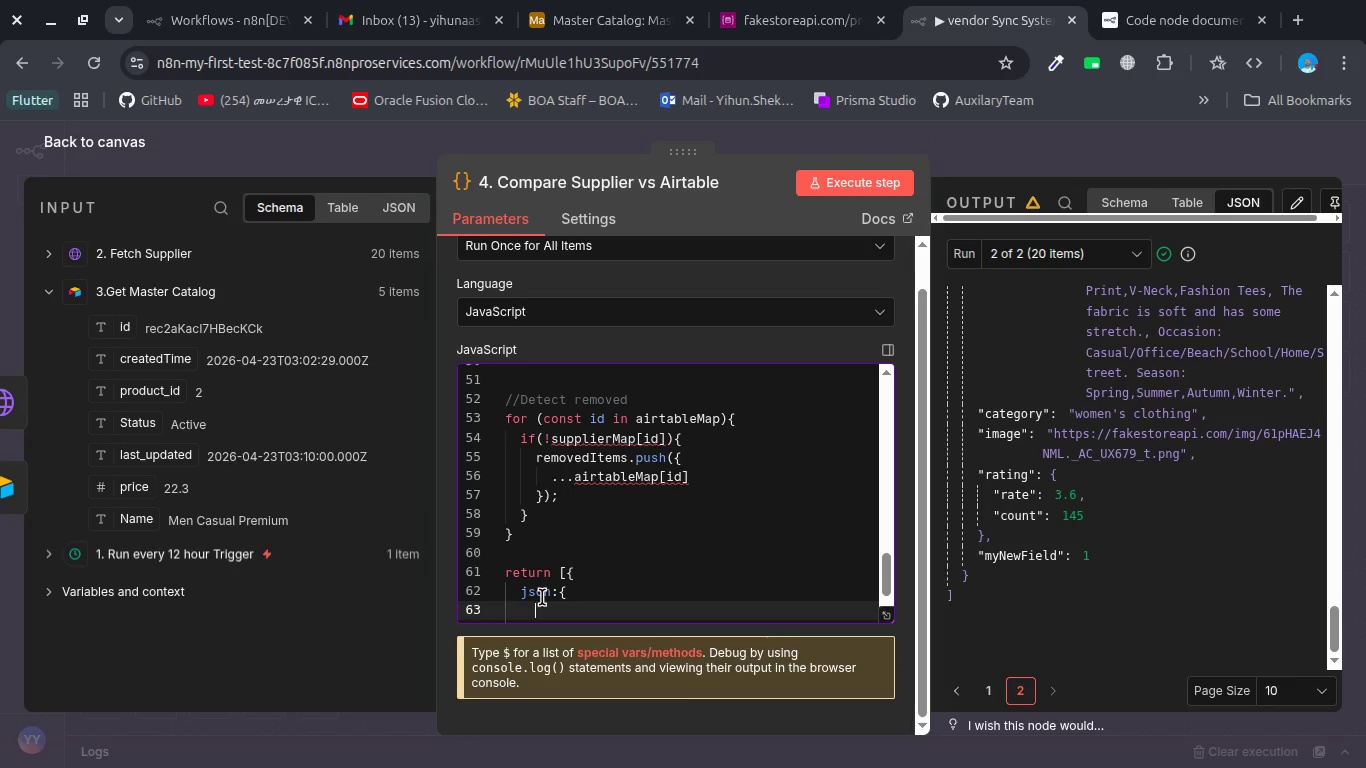 
type(new)
 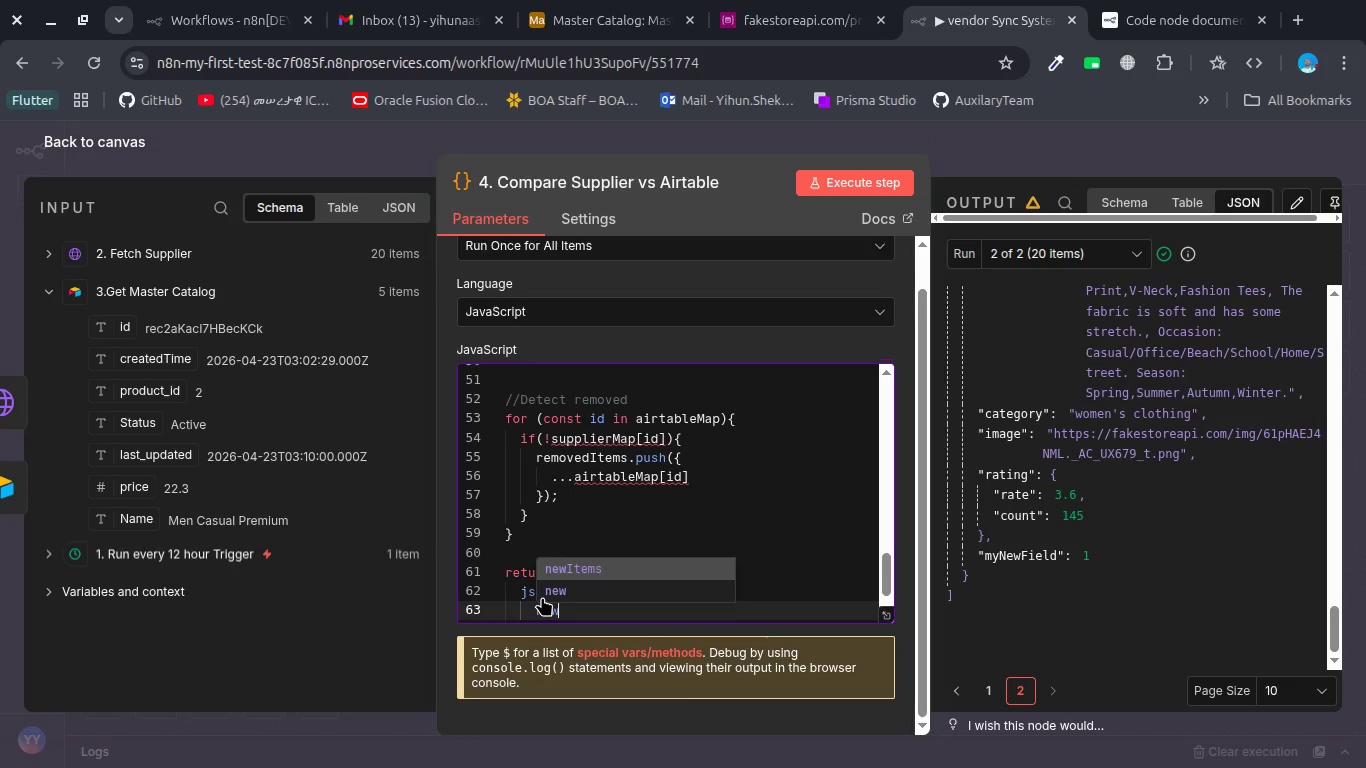 
key(Enter)
 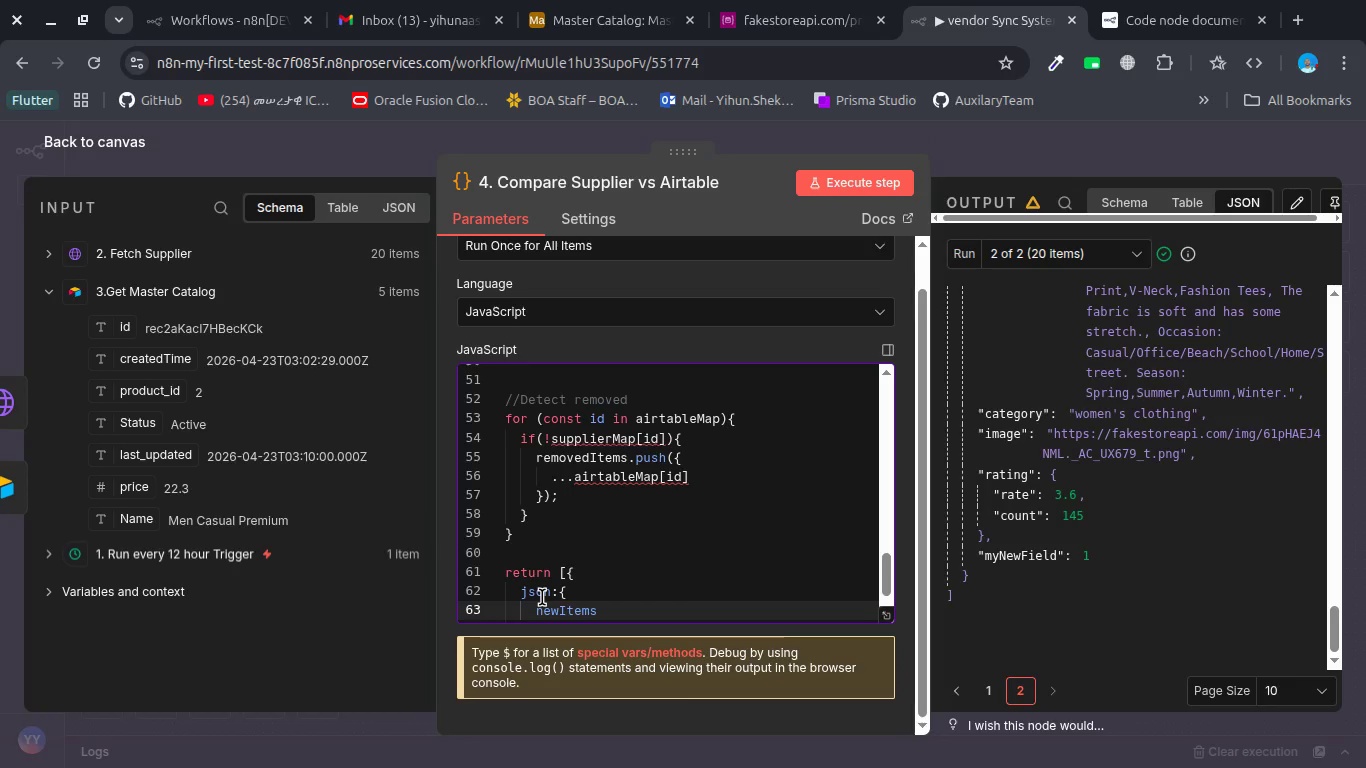 
key(Comma)
 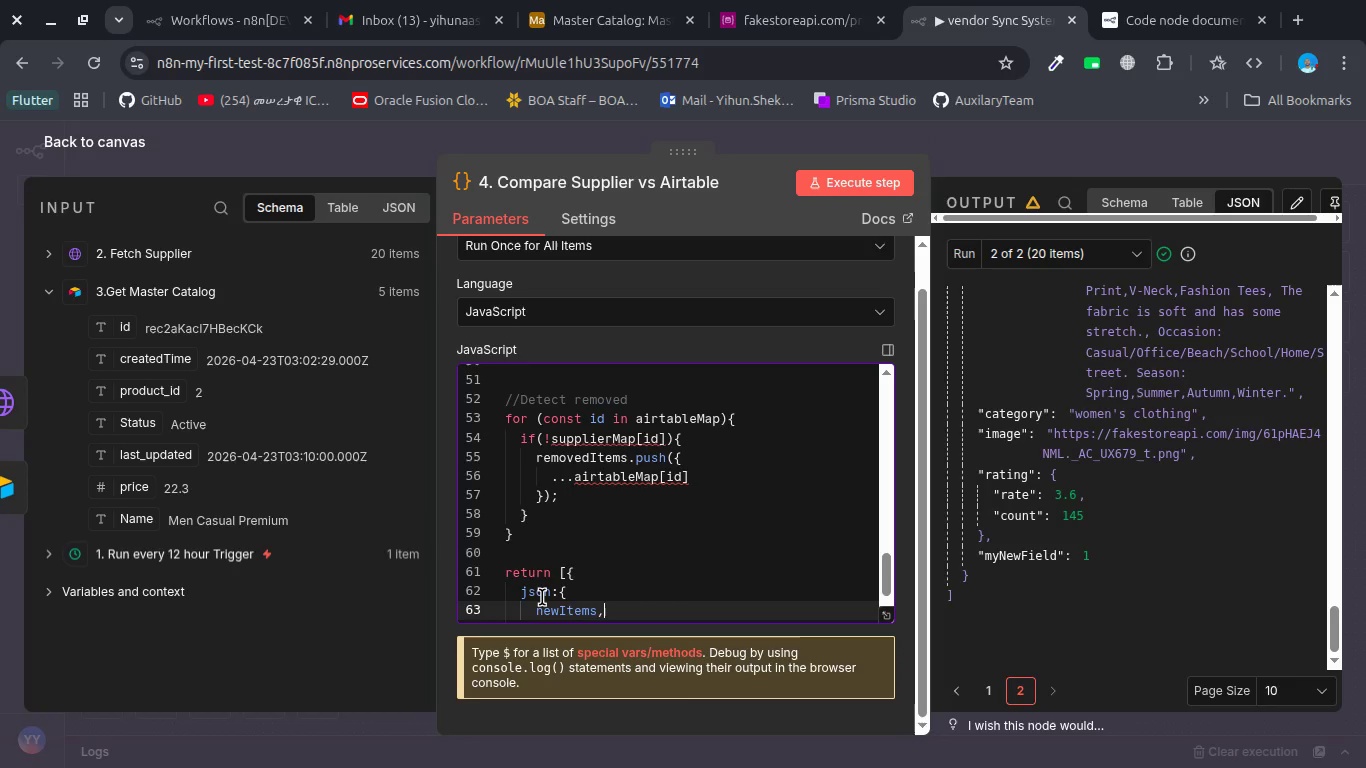 
key(Enter)